 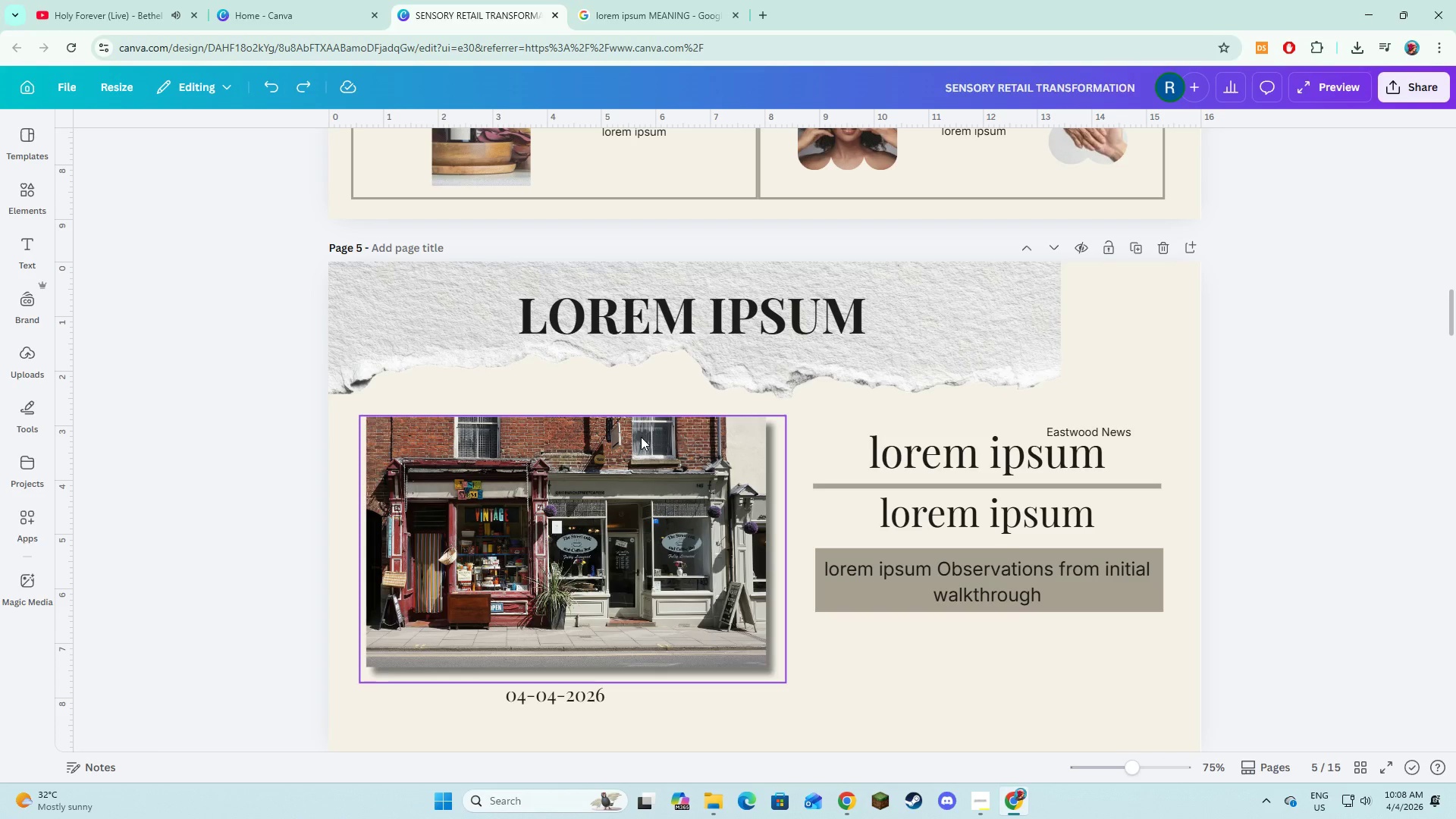 
scroll: coordinate [657, 452], scroll_direction: up, amount: 3.0
 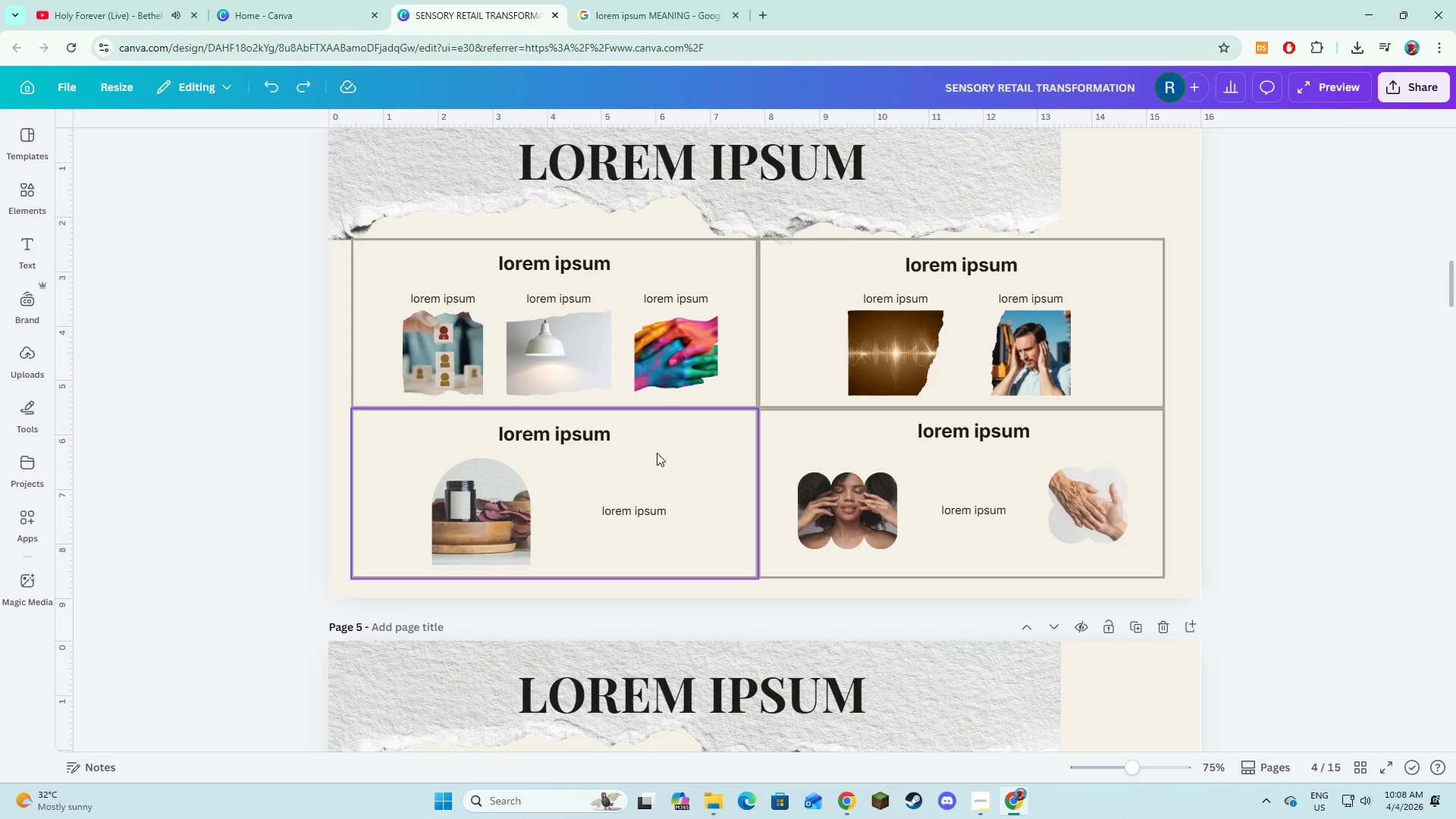 
wait(10.04)
 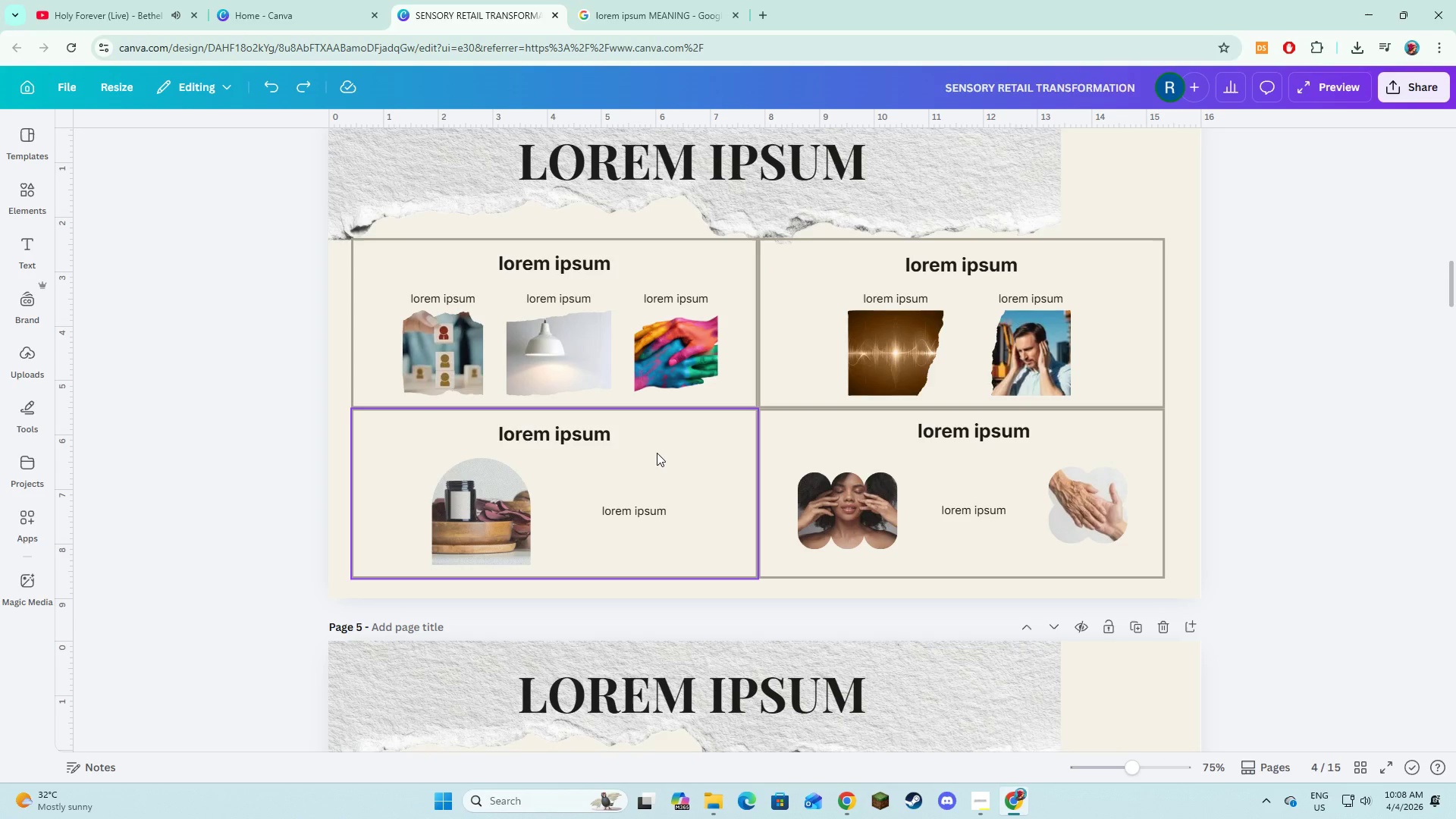 
scroll: coordinate [659, 448], scroll_direction: down, amount: 11.0
 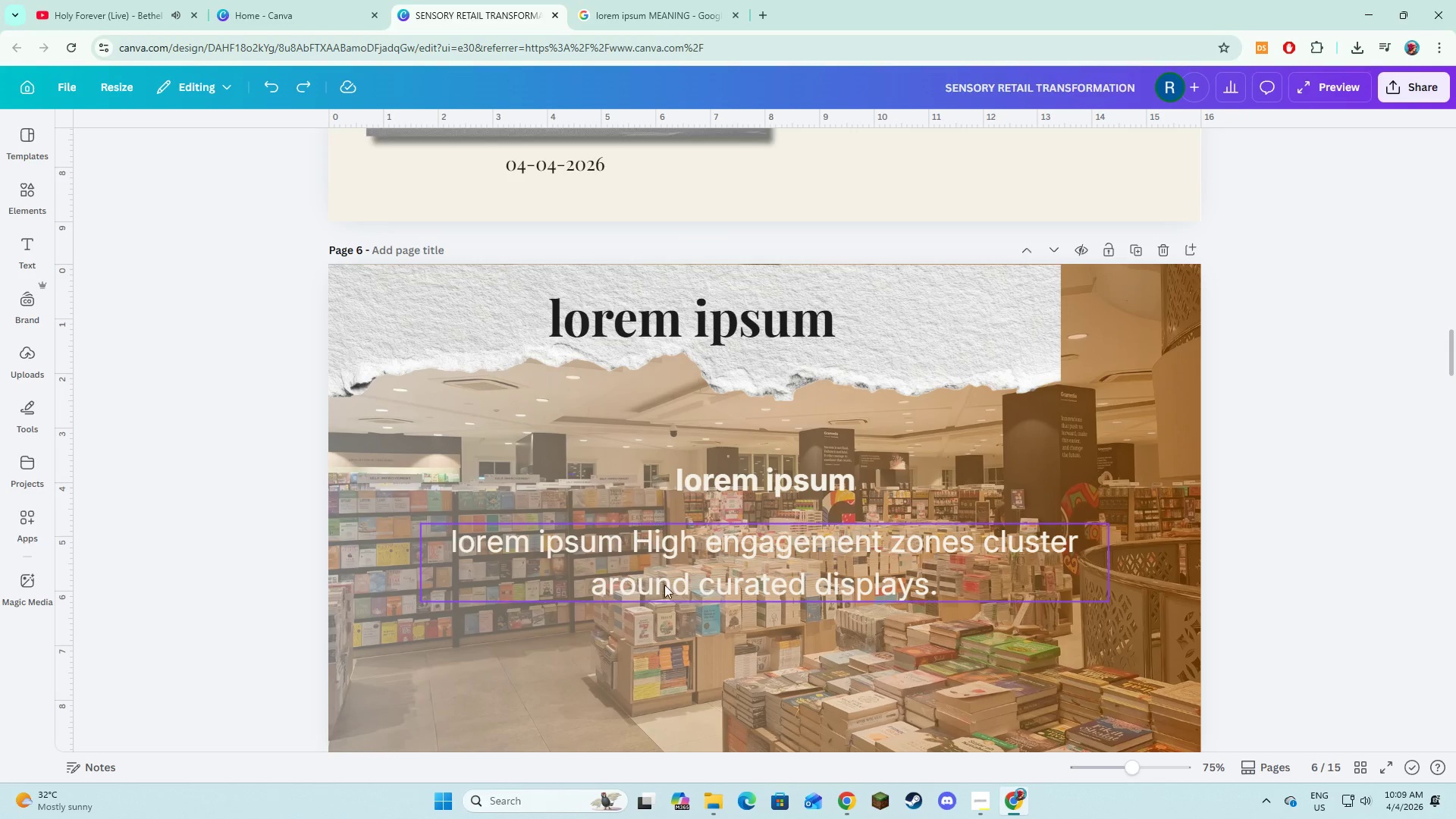 
wait(11.66)
 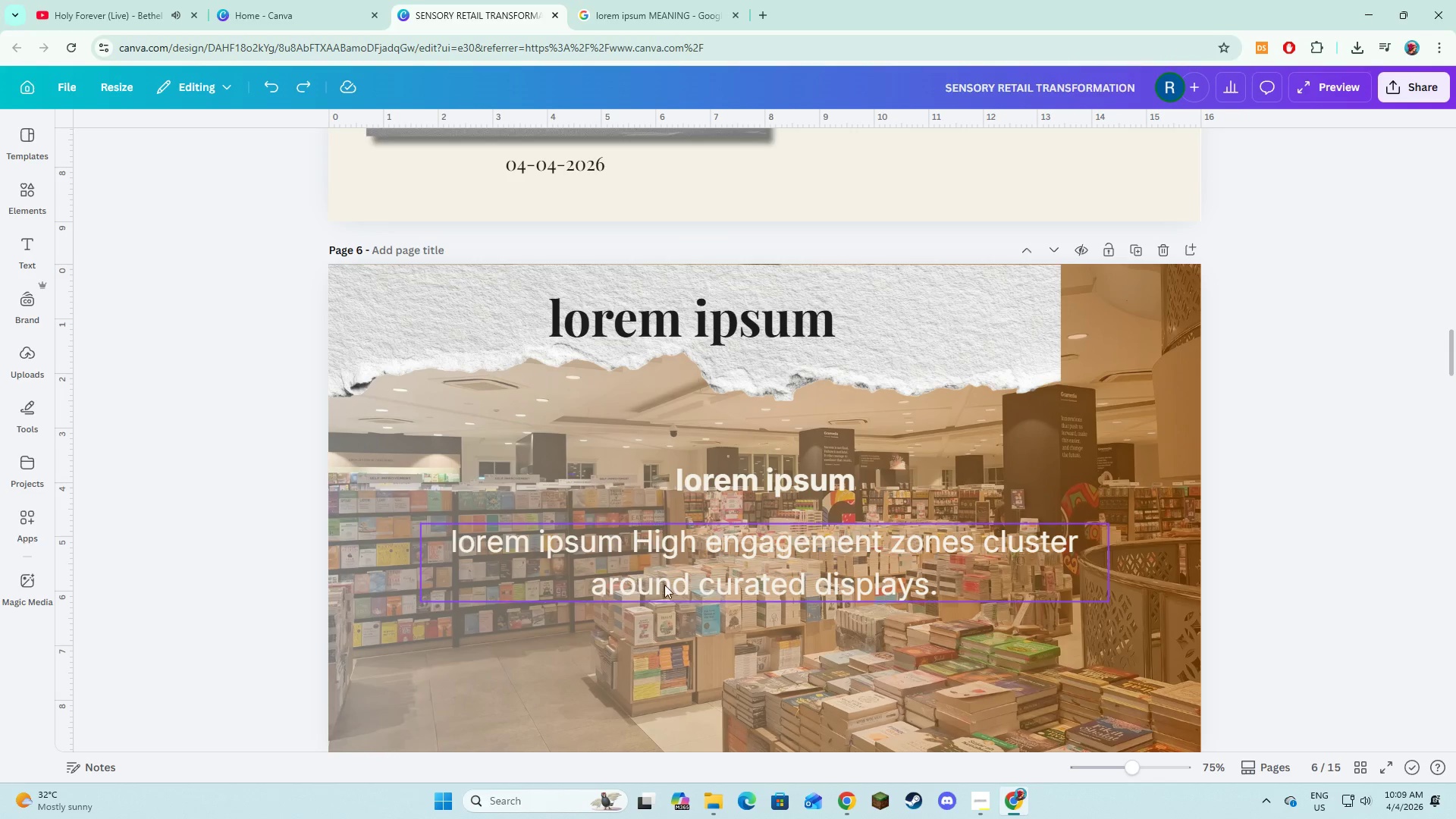 
scroll: coordinate [755, 631], scroll_direction: down, amount: 2.0
 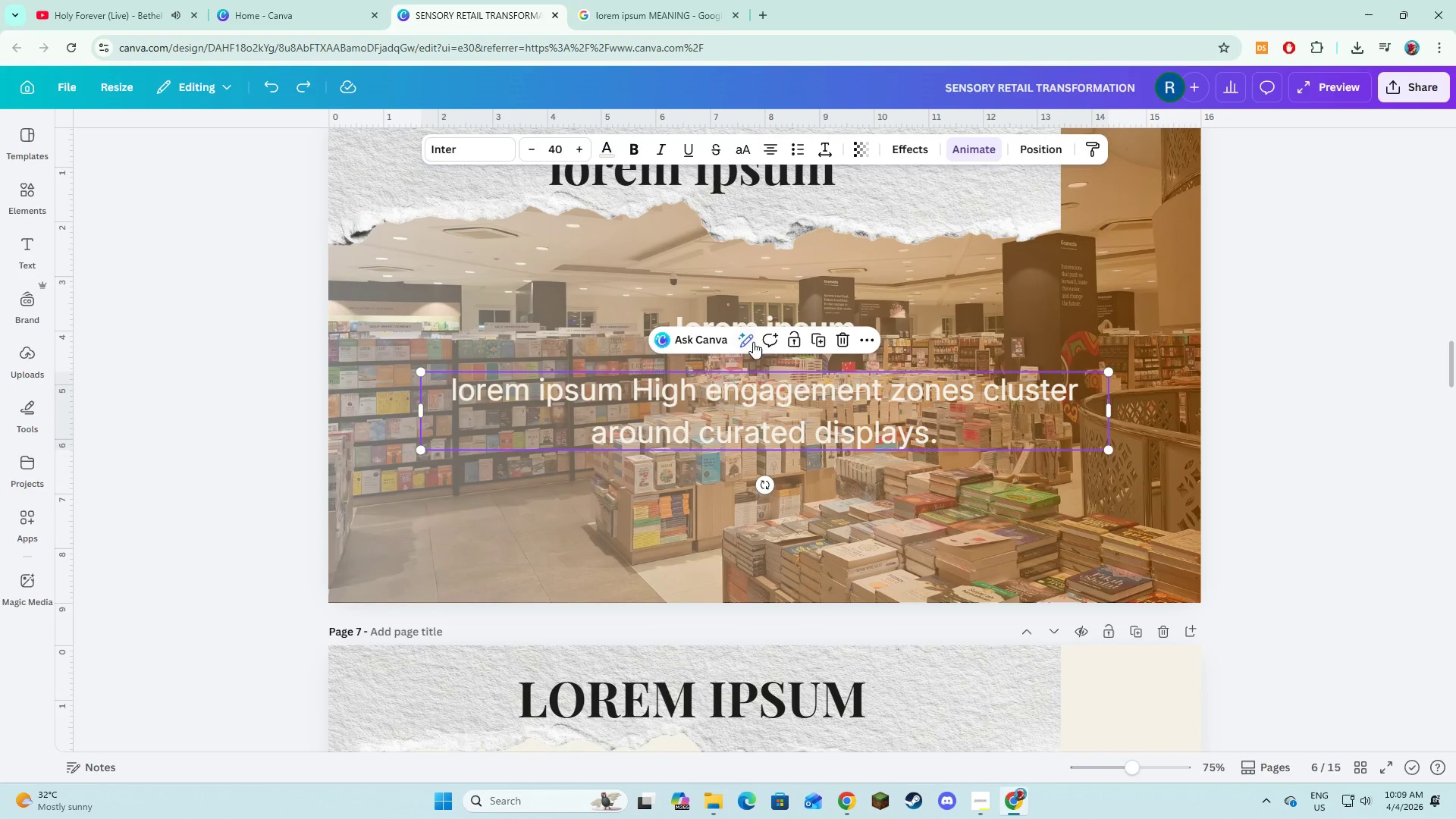 
hold_key(key=ShiftLeft, duration=1.5)
left_click([684, 316])
 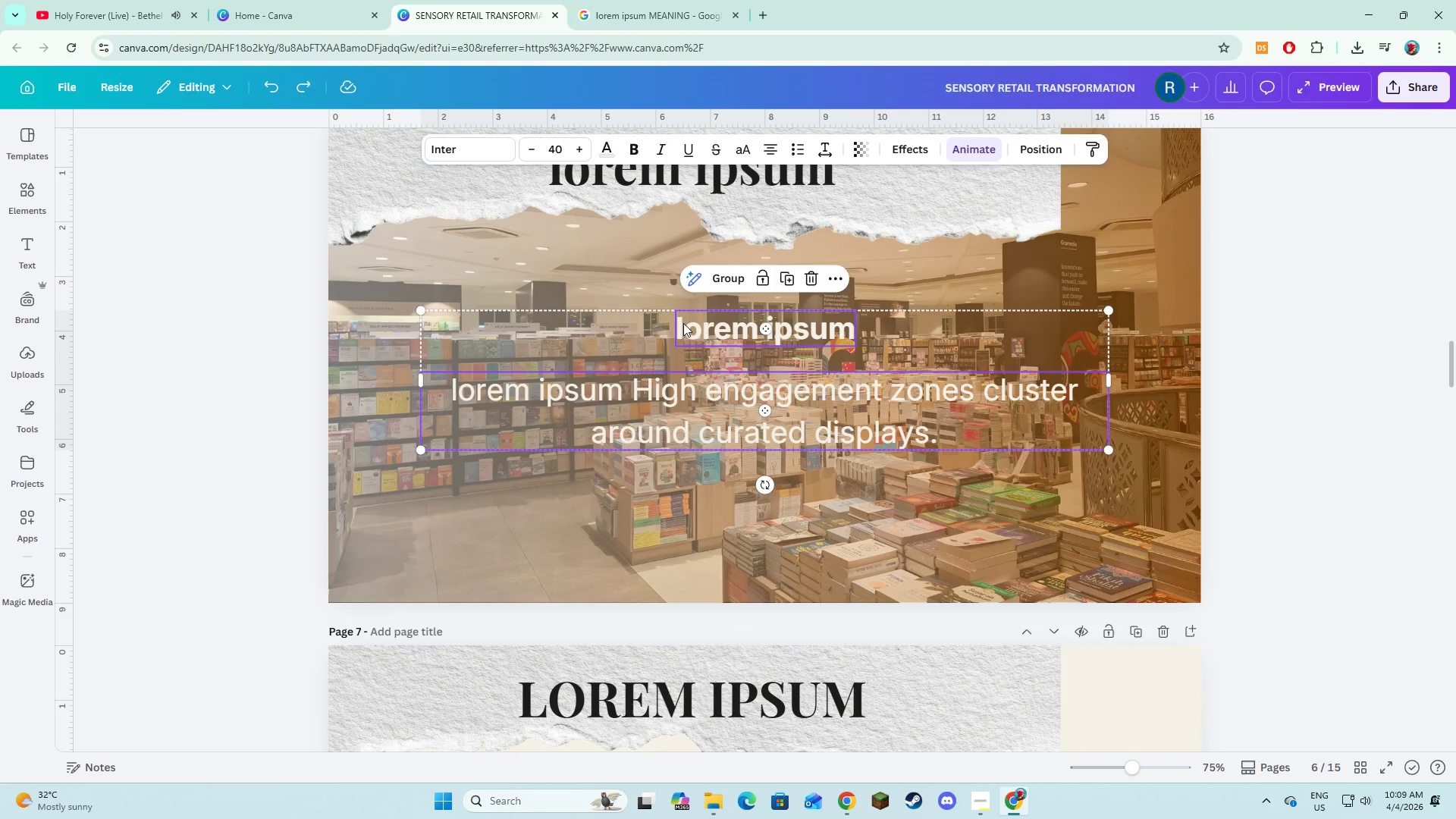 
key(Shift+ShiftLeft)
 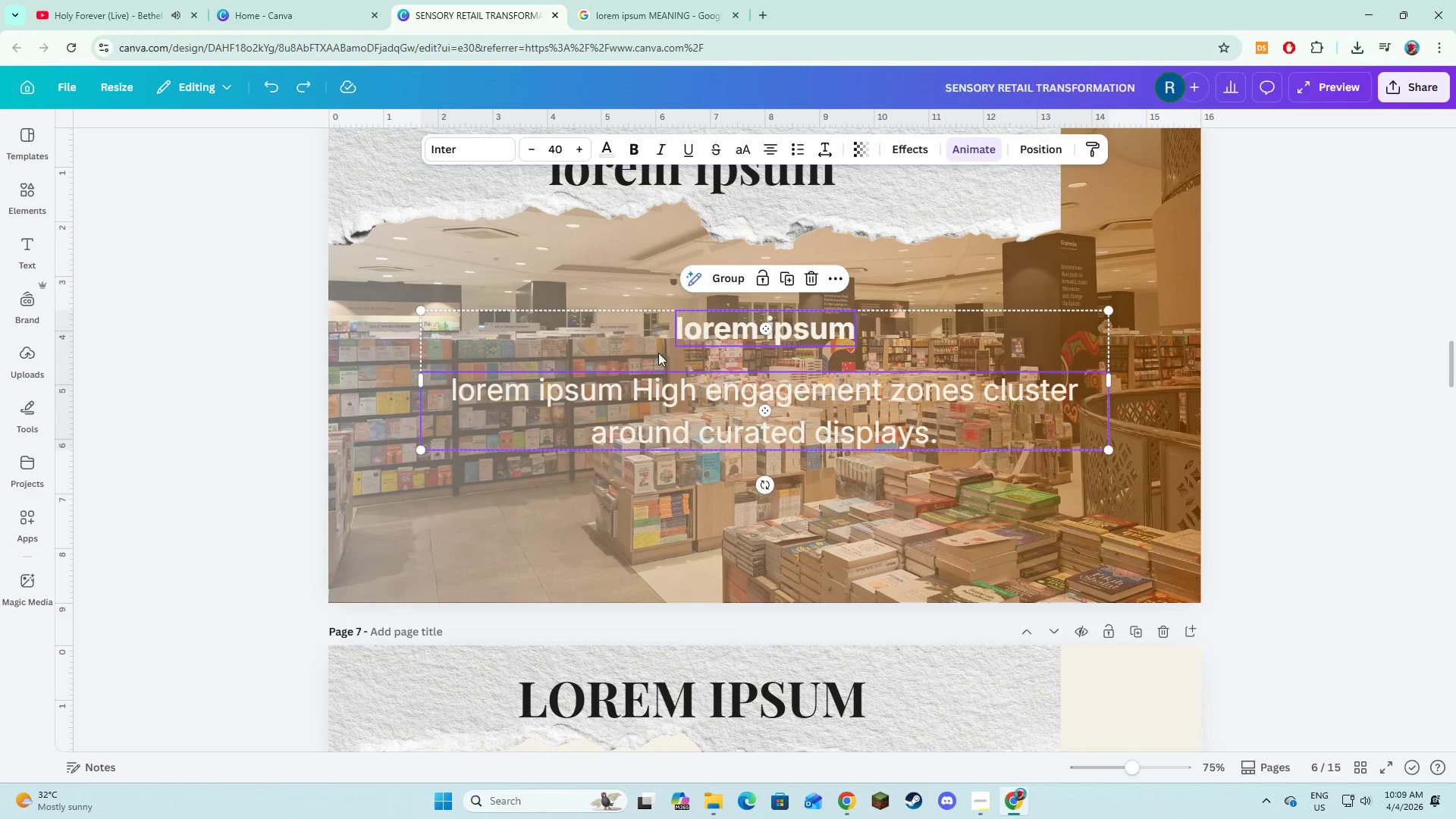 
key(Shift+ShiftLeft)
 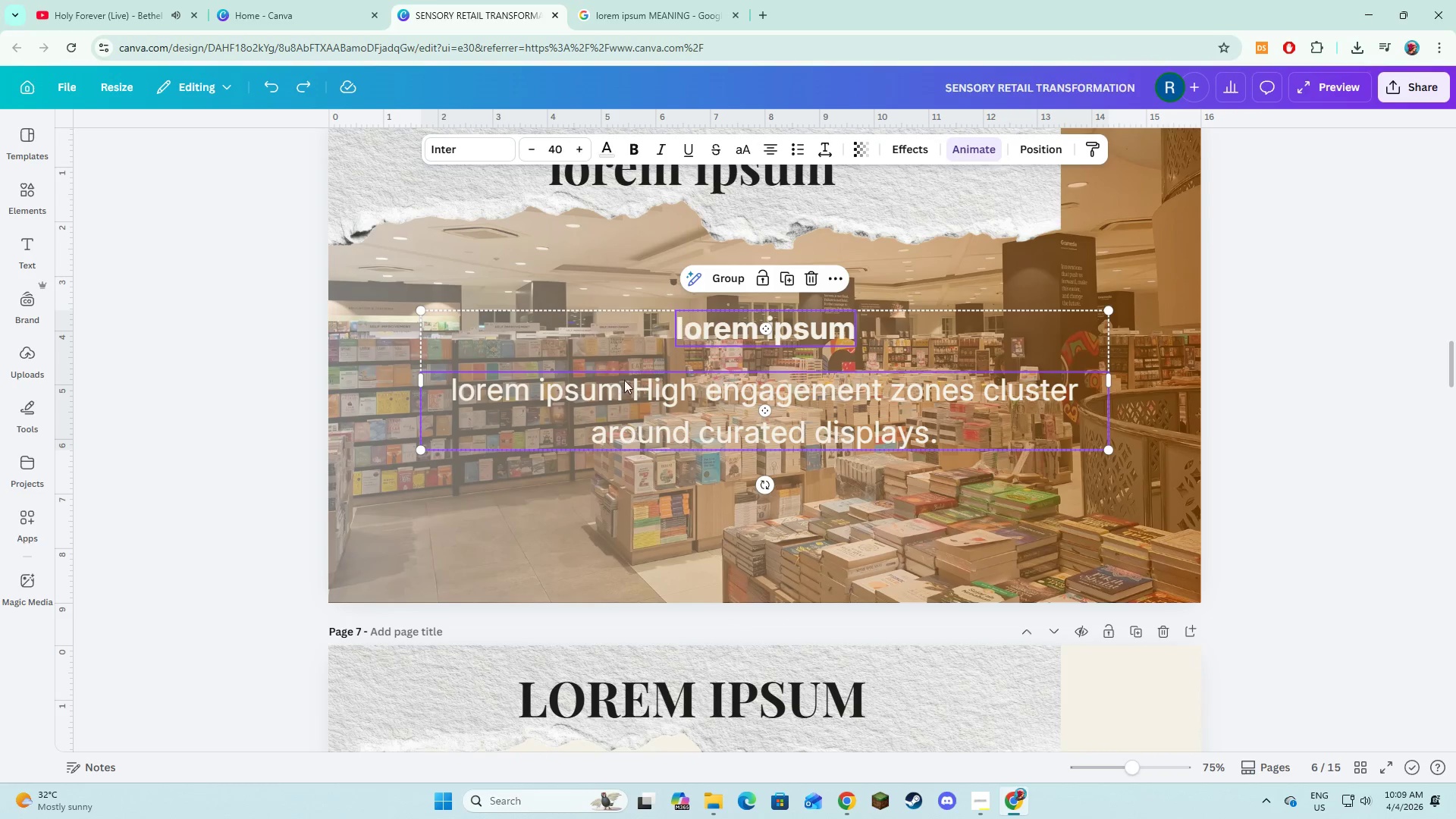 
key(Shift+ShiftLeft)
 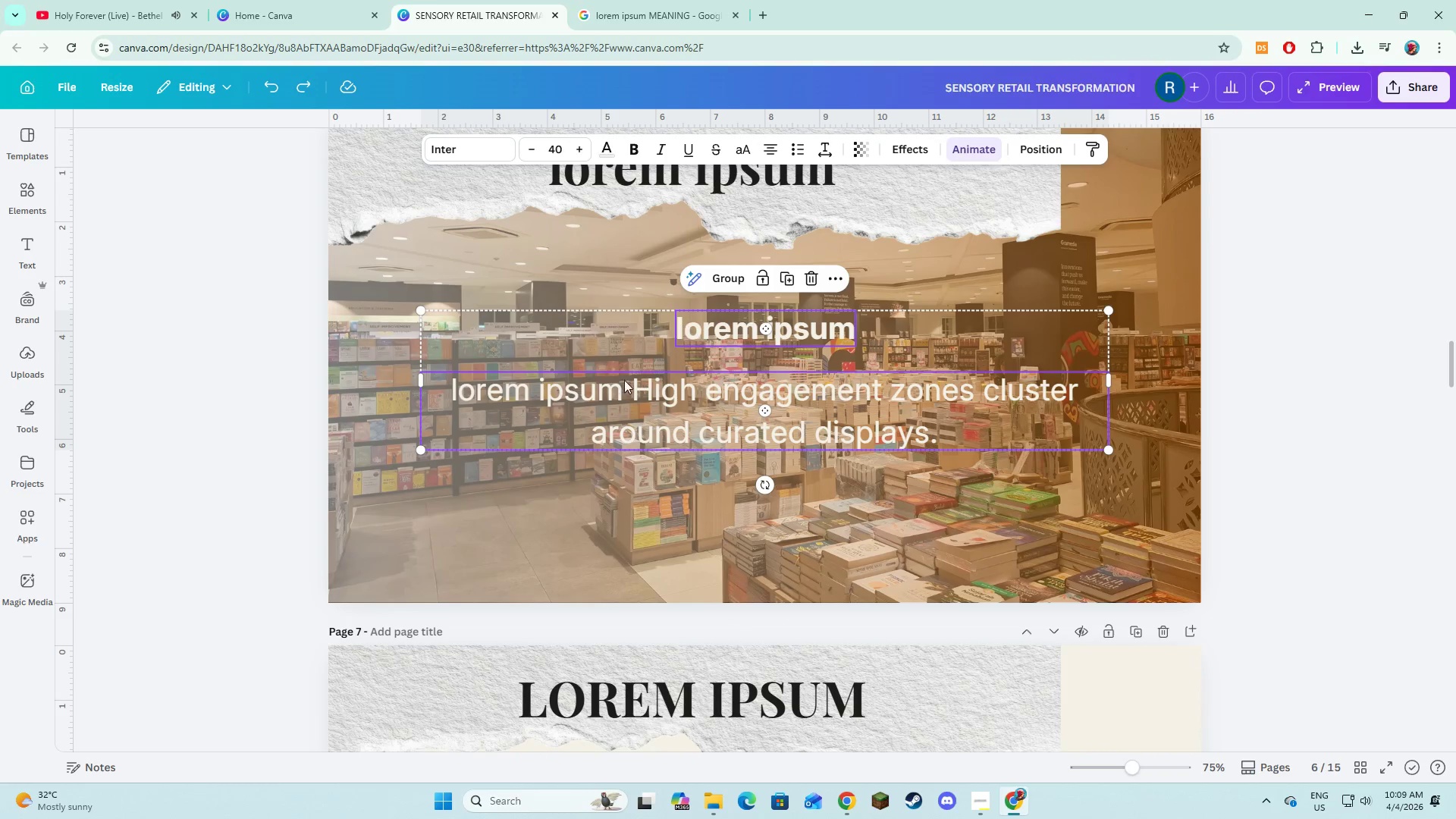 
key(Shift+ShiftLeft)
 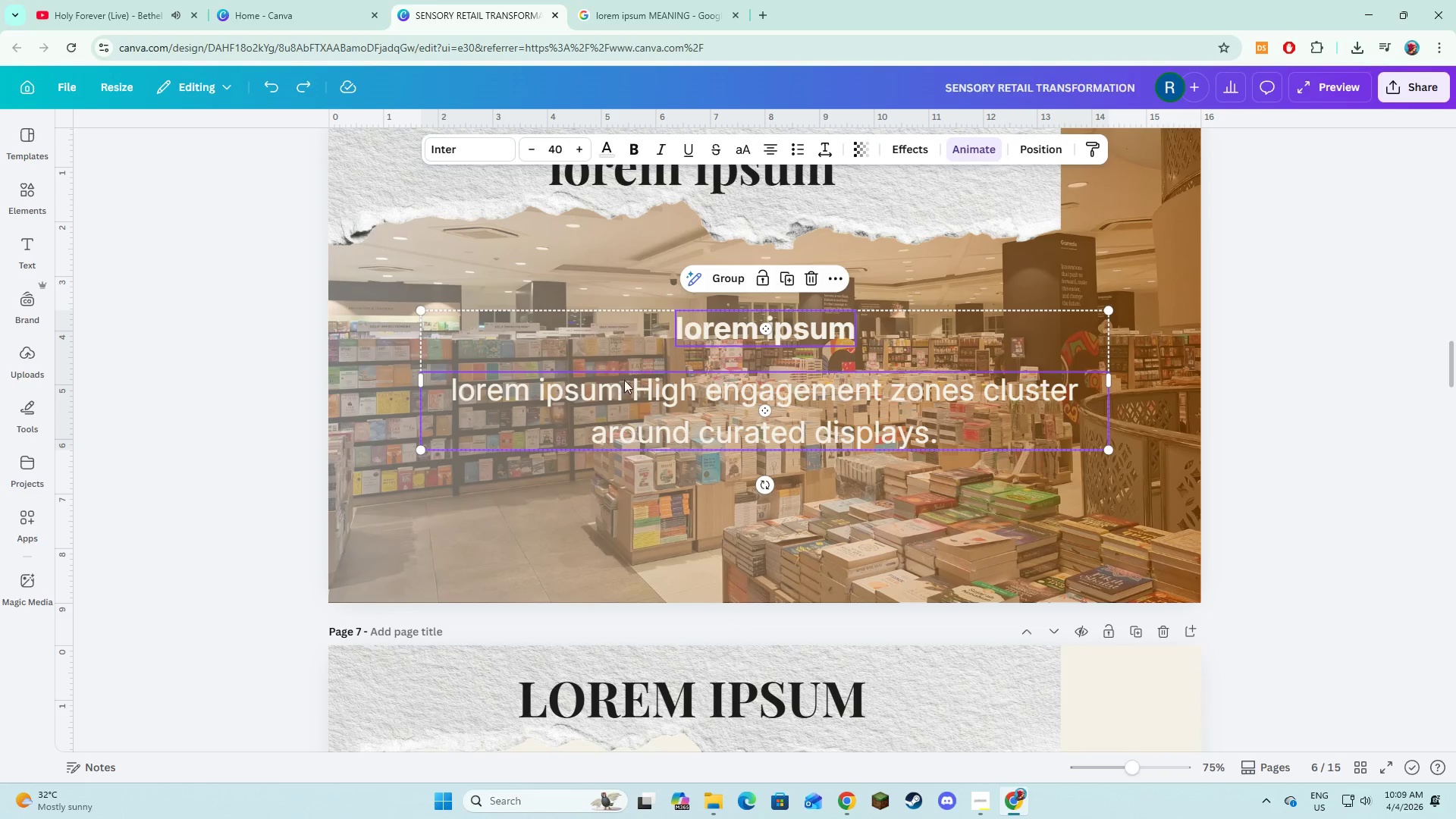 
key(Shift+ShiftLeft)
 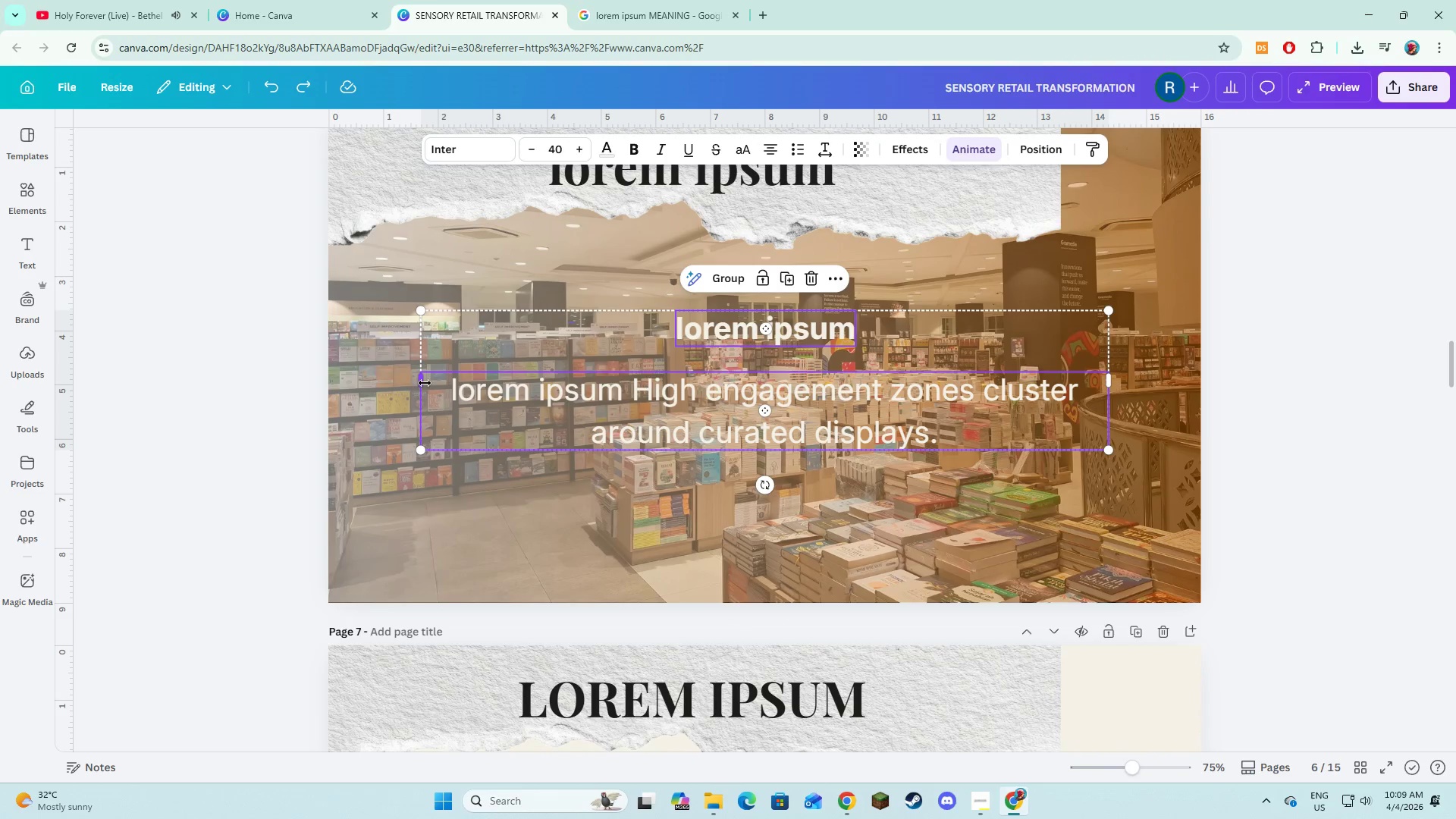 
left_click_drag(start_coordinate=[425, 383], to_coordinate=[773, 408])
 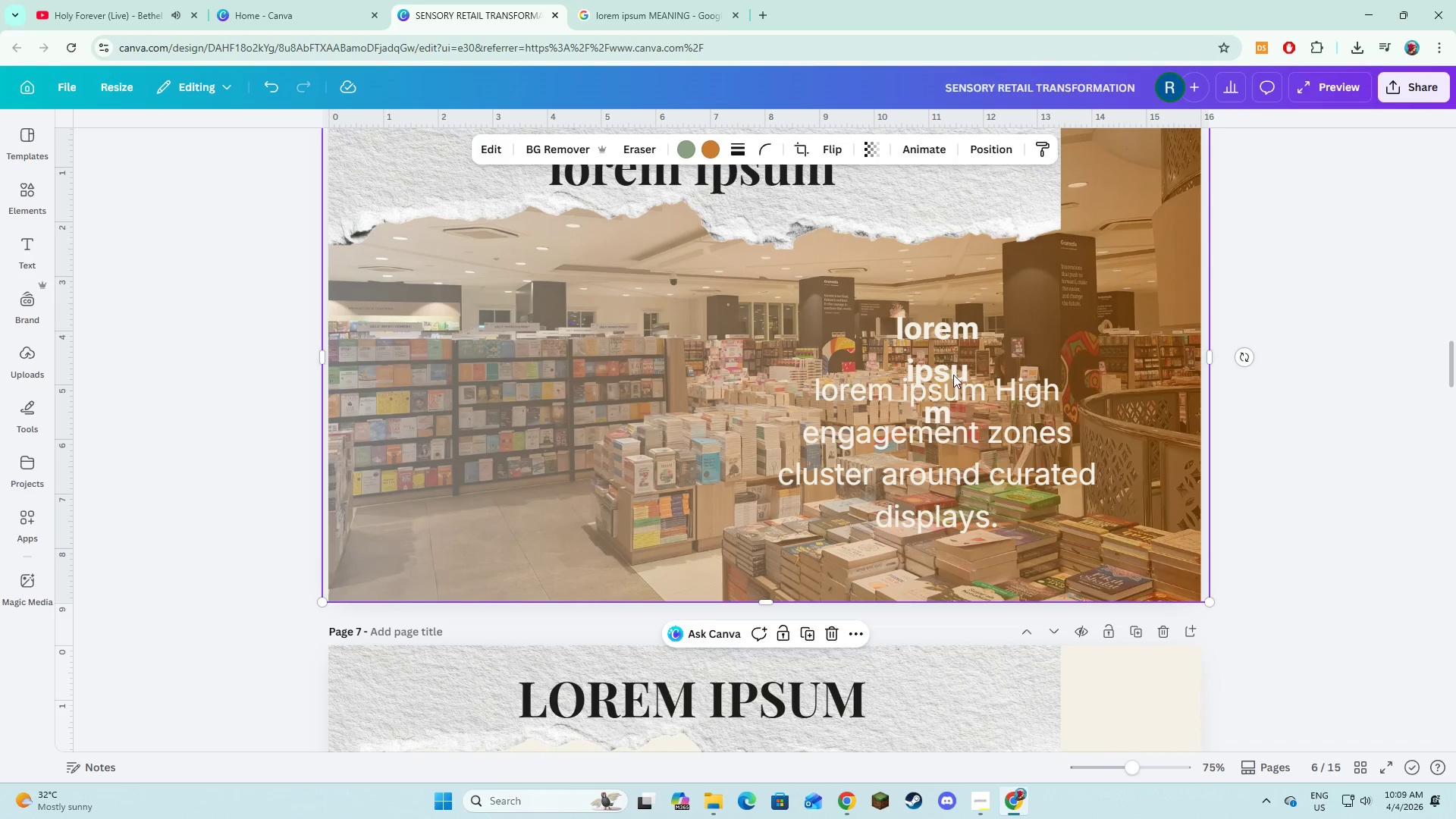 
key(Control+Z)
 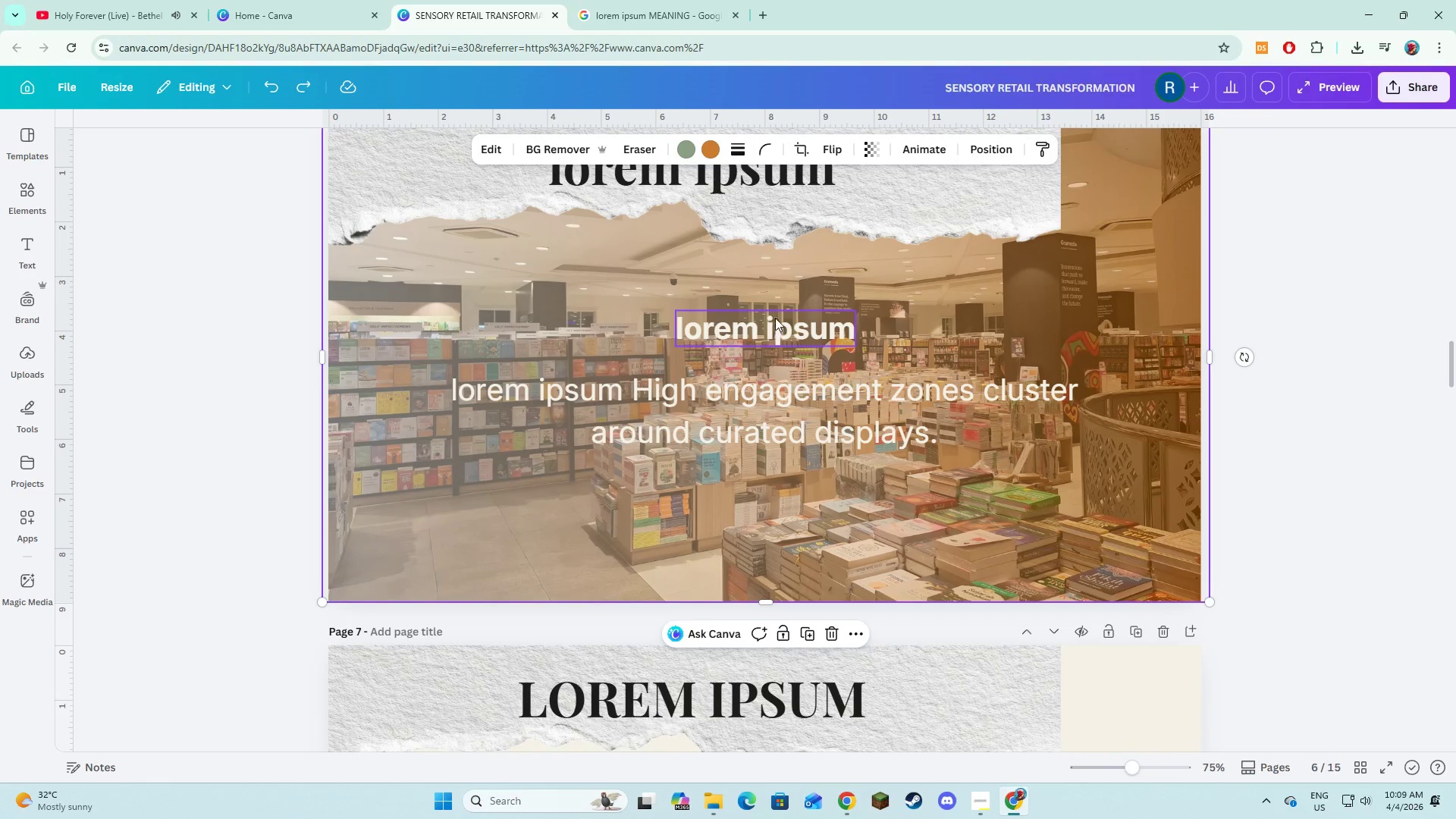 
left_click([775, 318])
 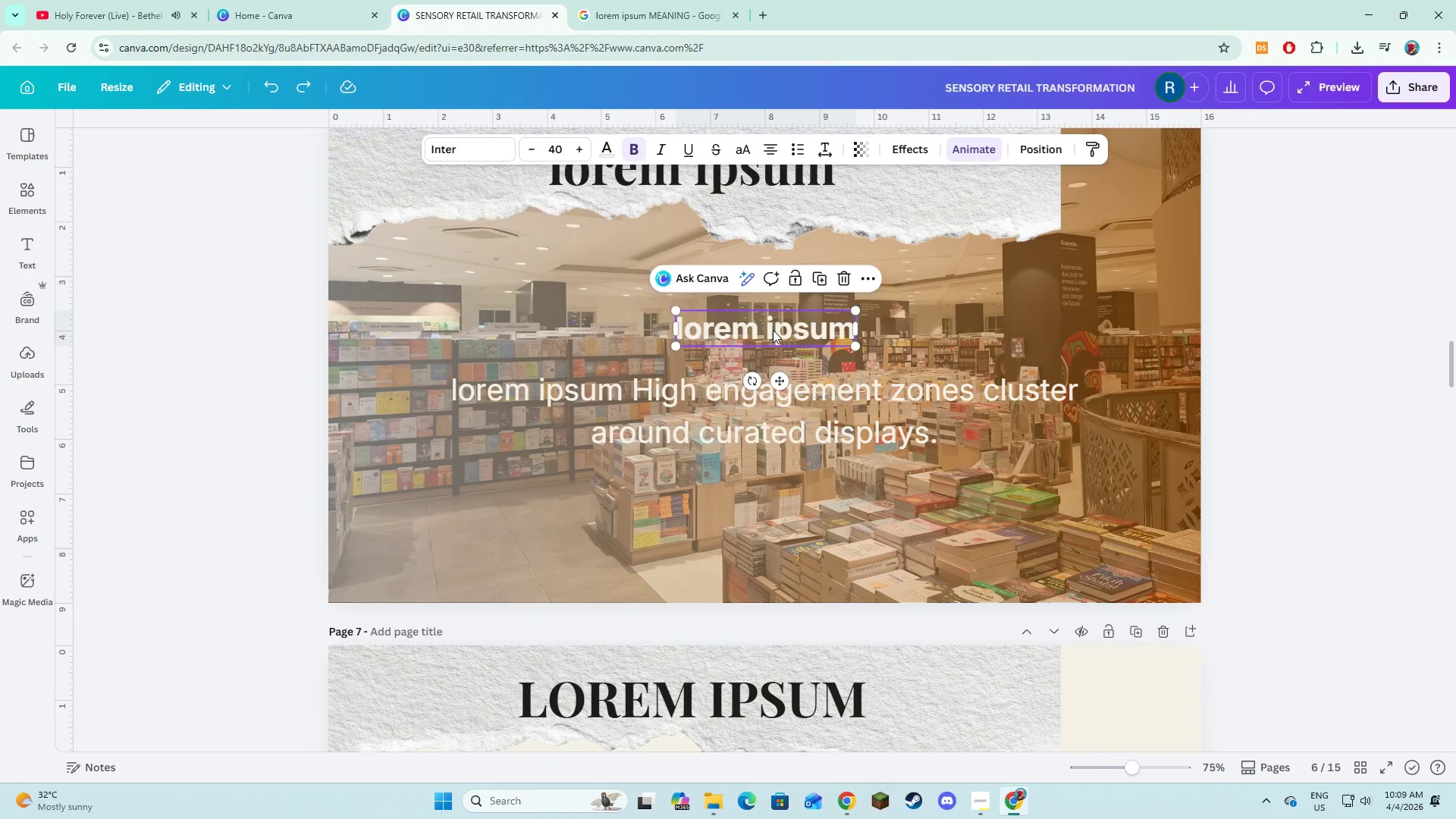 
left_click_drag(start_coordinate=[773, 329], to_coordinate=[1016, 312])
 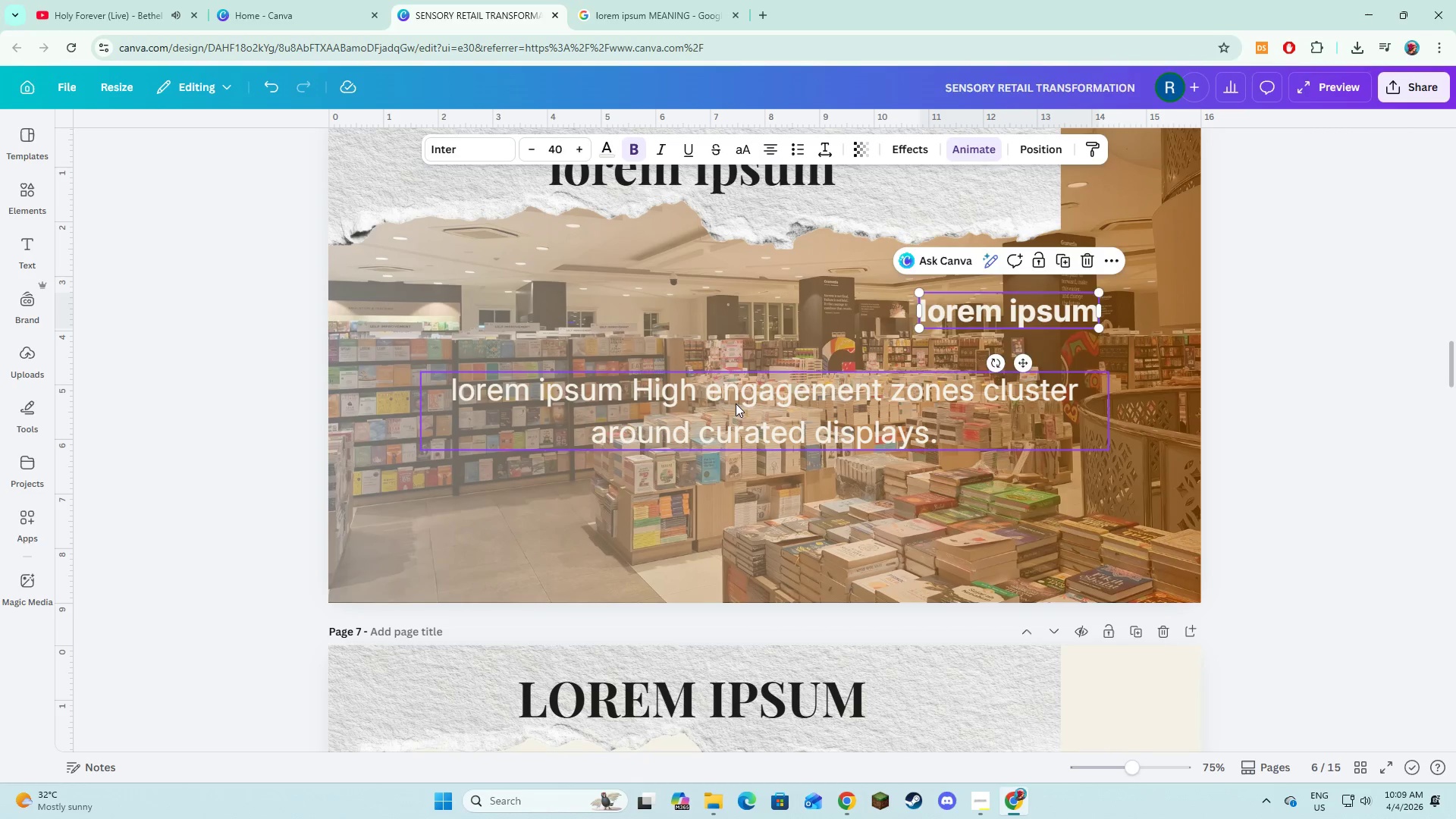 
left_click([736, 403])
 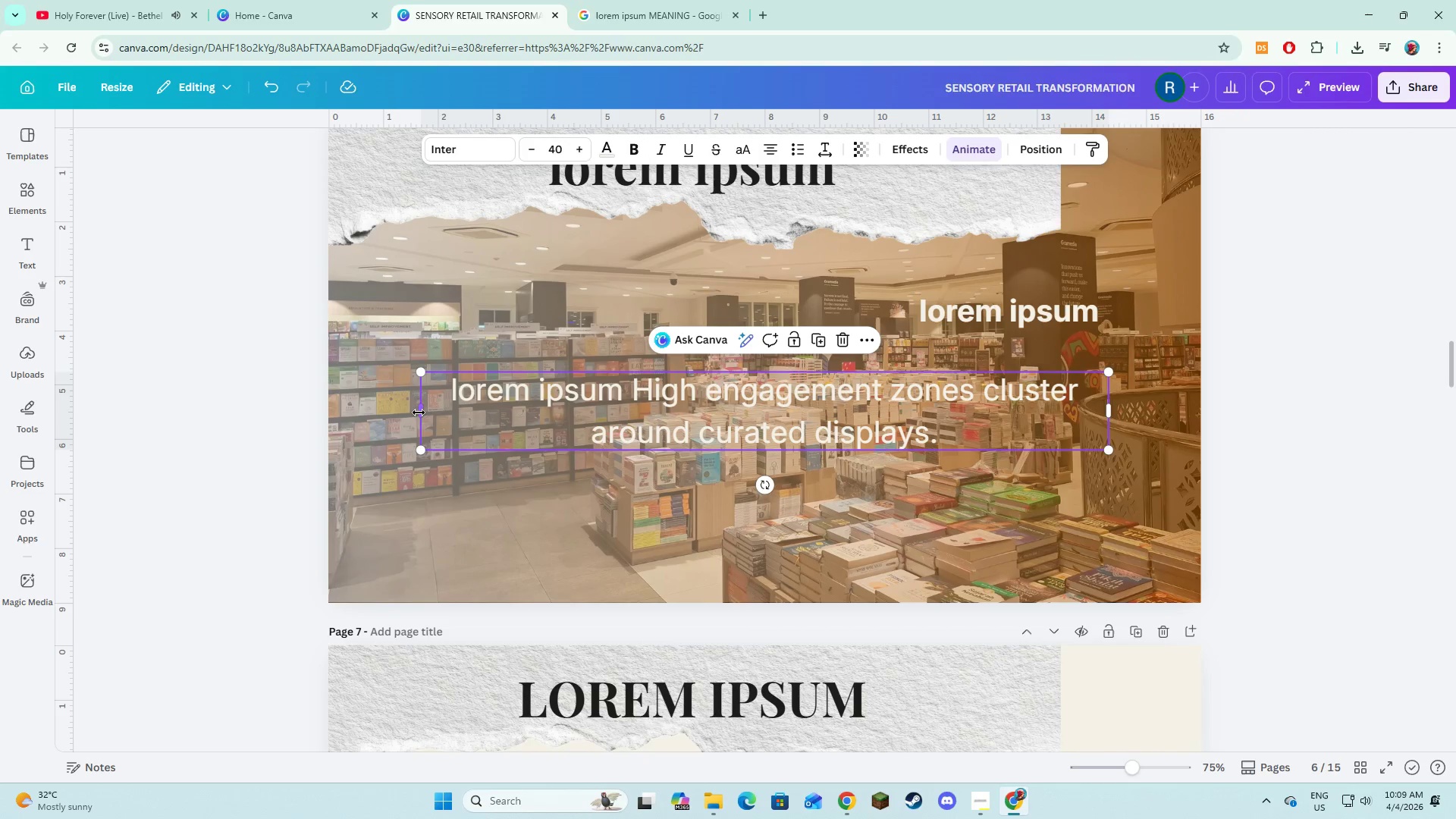 
left_click_drag(start_coordinate=[419, 413], to_coordinate=[703, 444])
 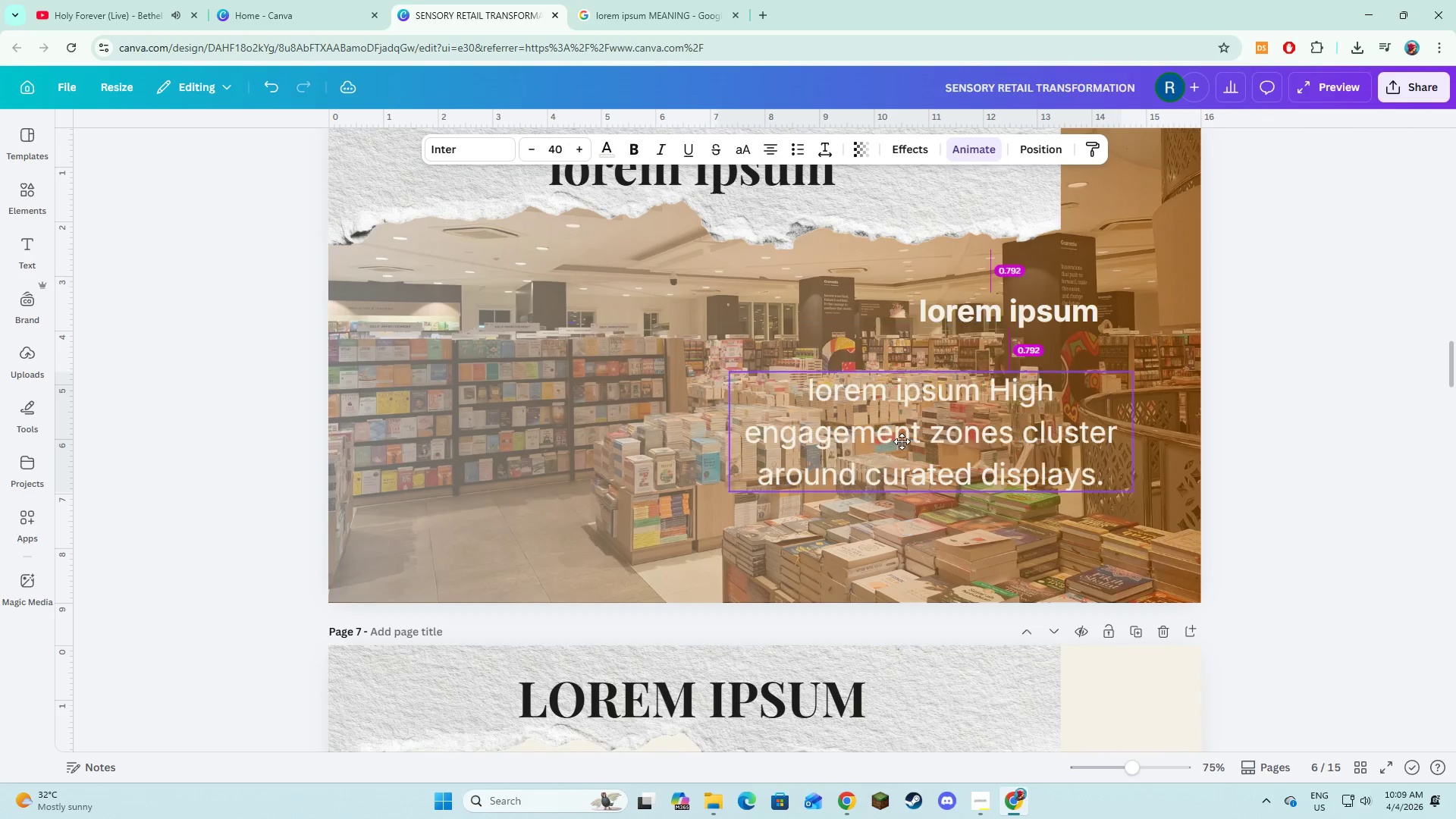 
left_click_drag(start_coordinate=[865, 441], to_coordinate=[906, 441])
 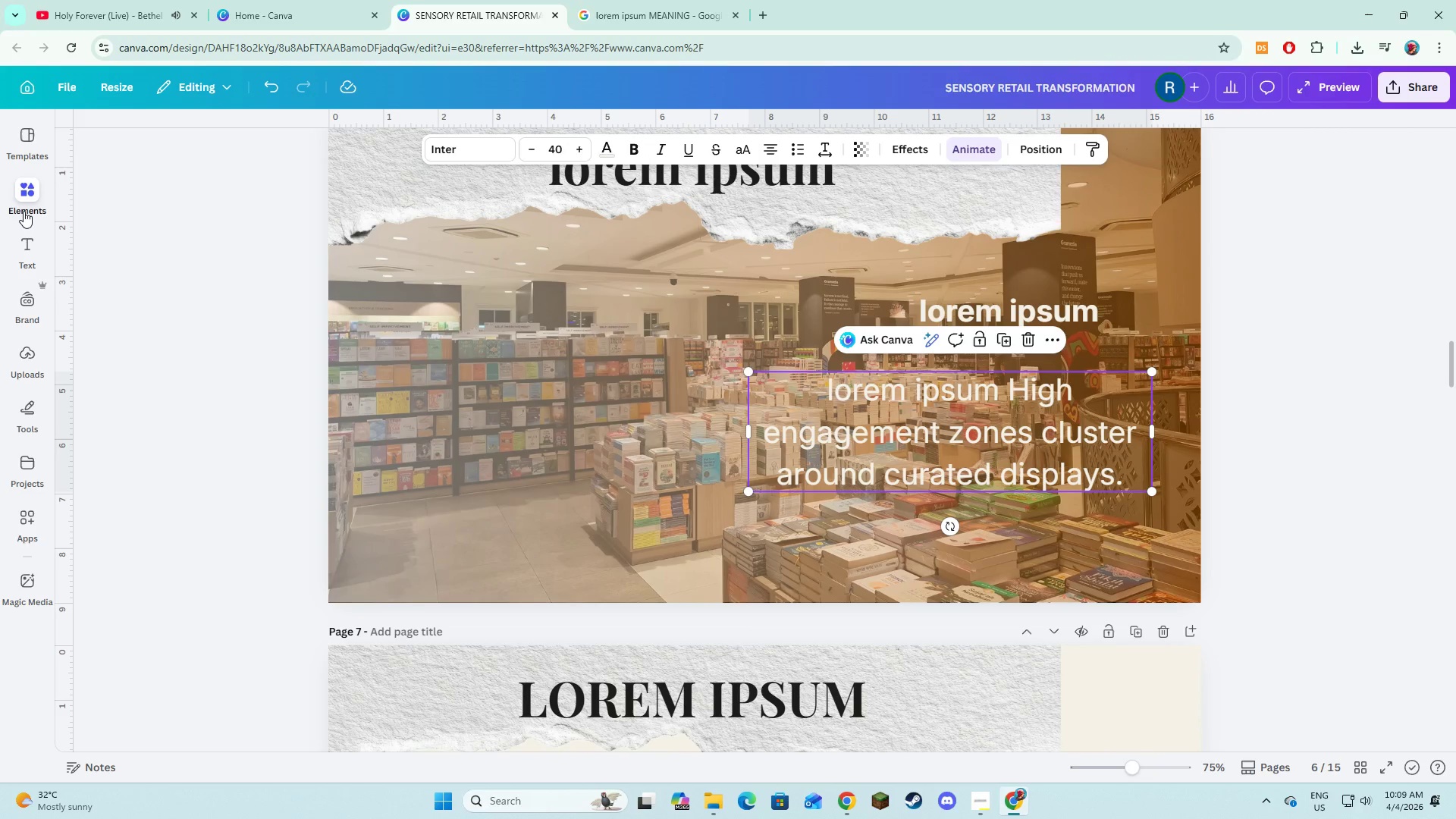 
left_click([24, 202])
 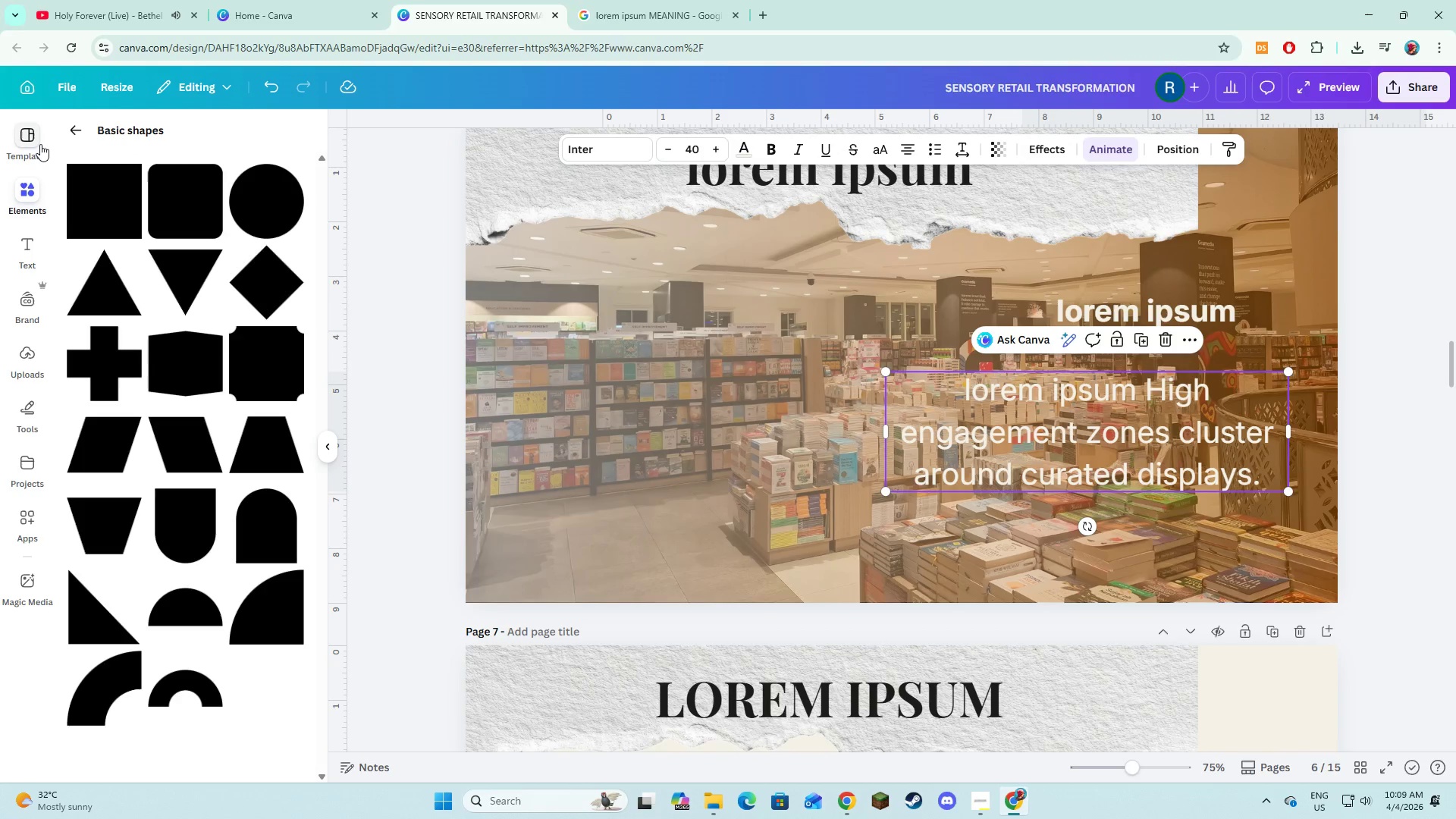 
left_click([74, 129])
 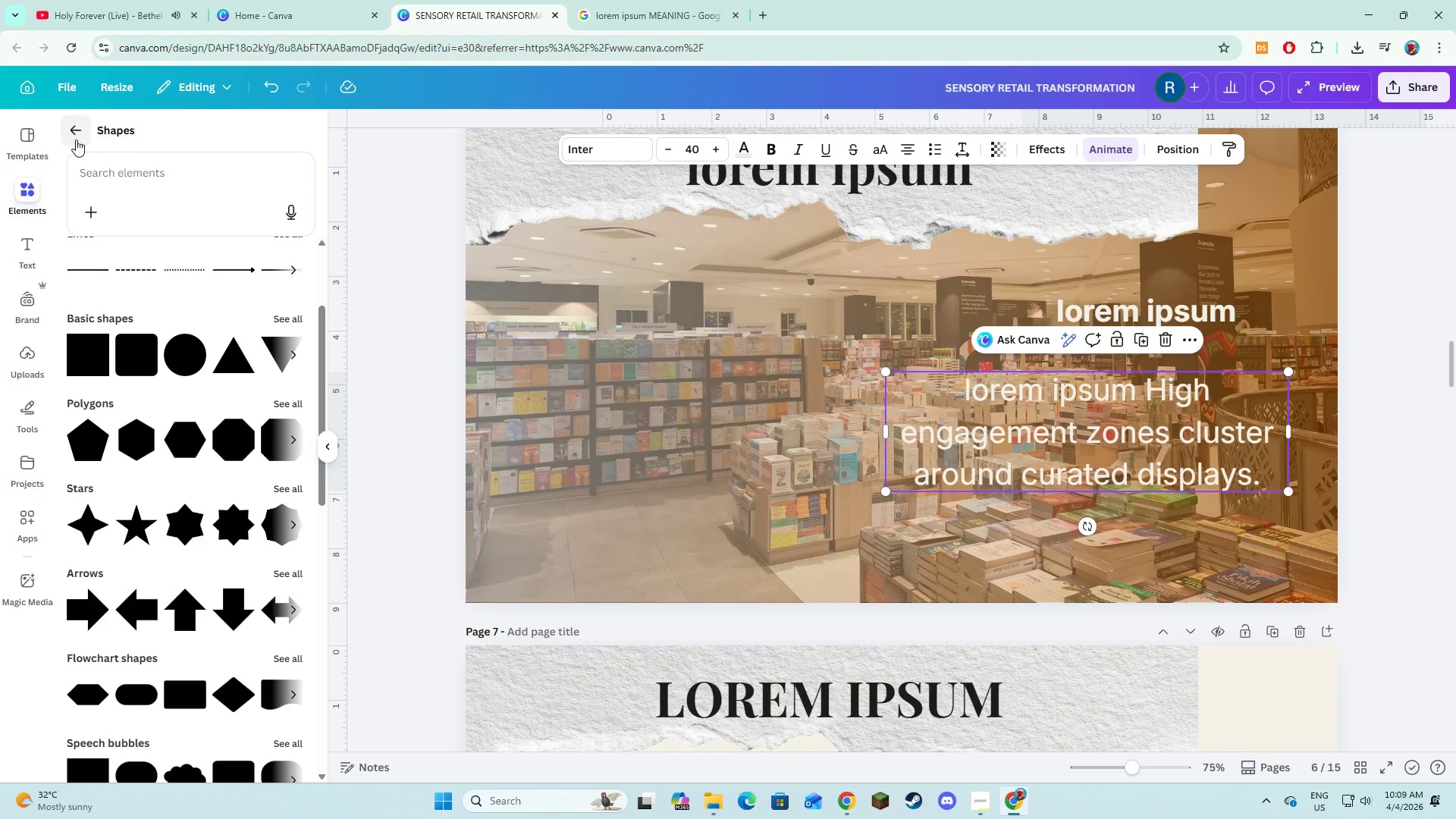 
left_click([76, 140])
 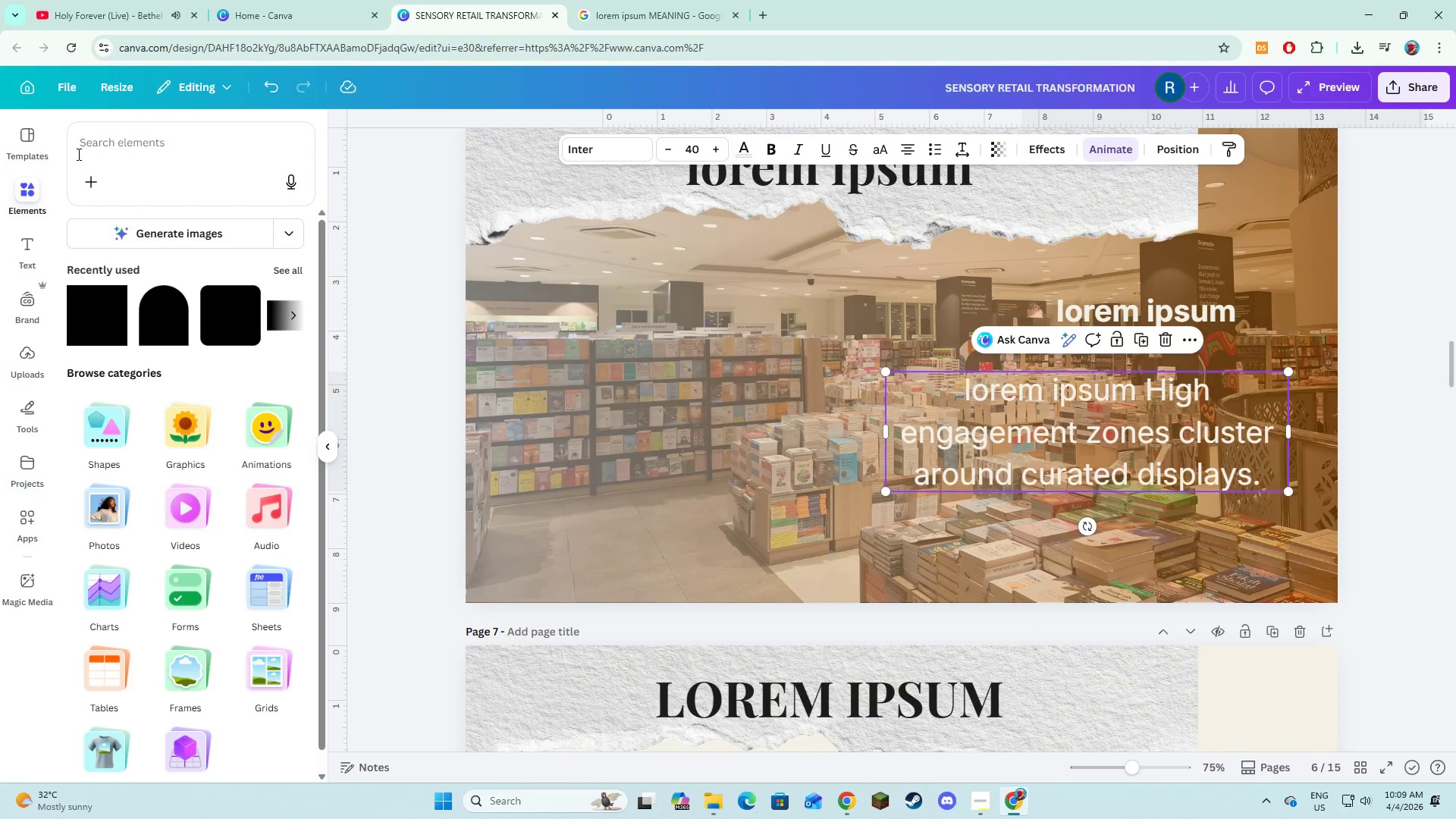 
left_click([79, 154])
 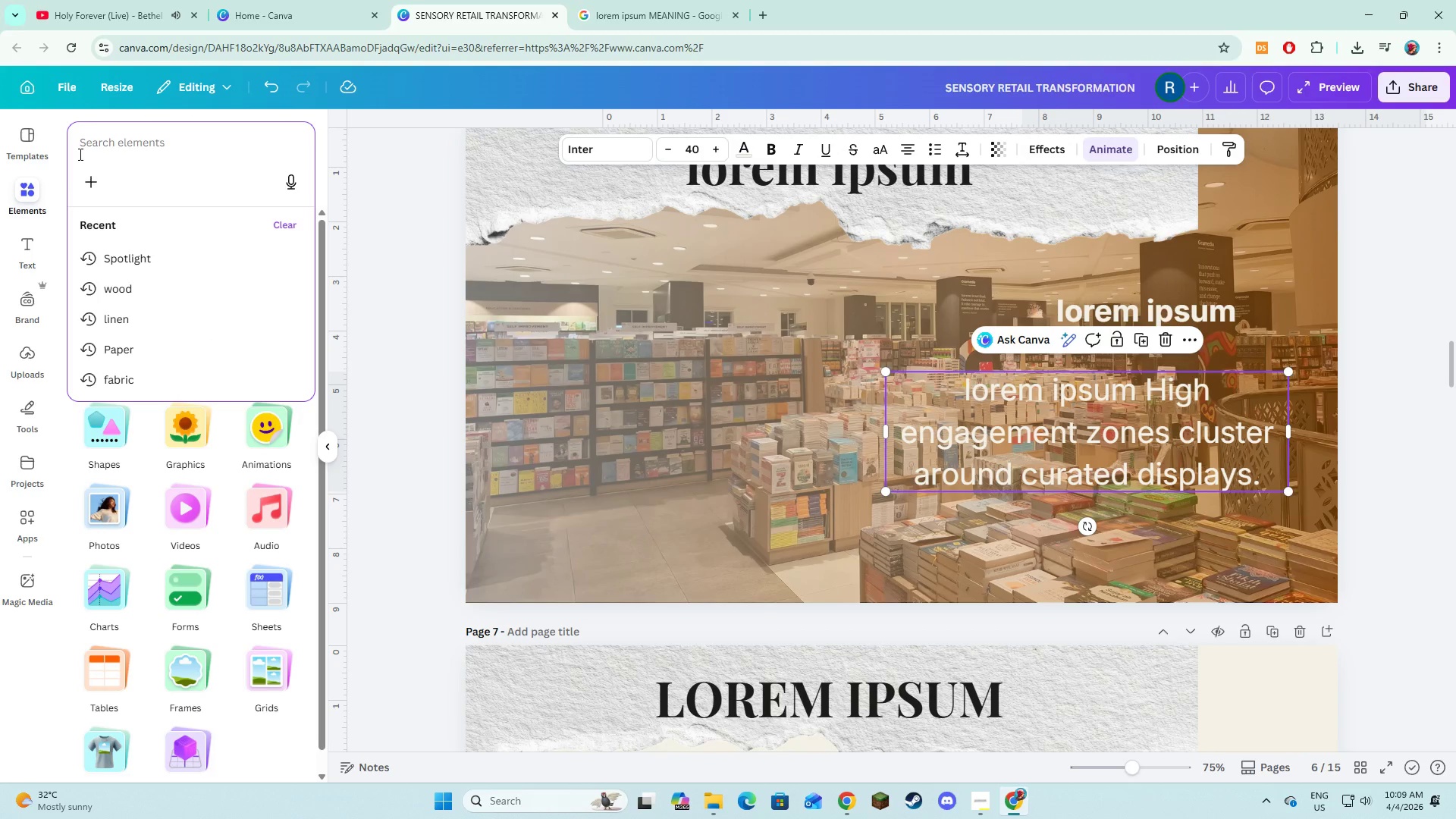 
type(FLOOR PLAN )
 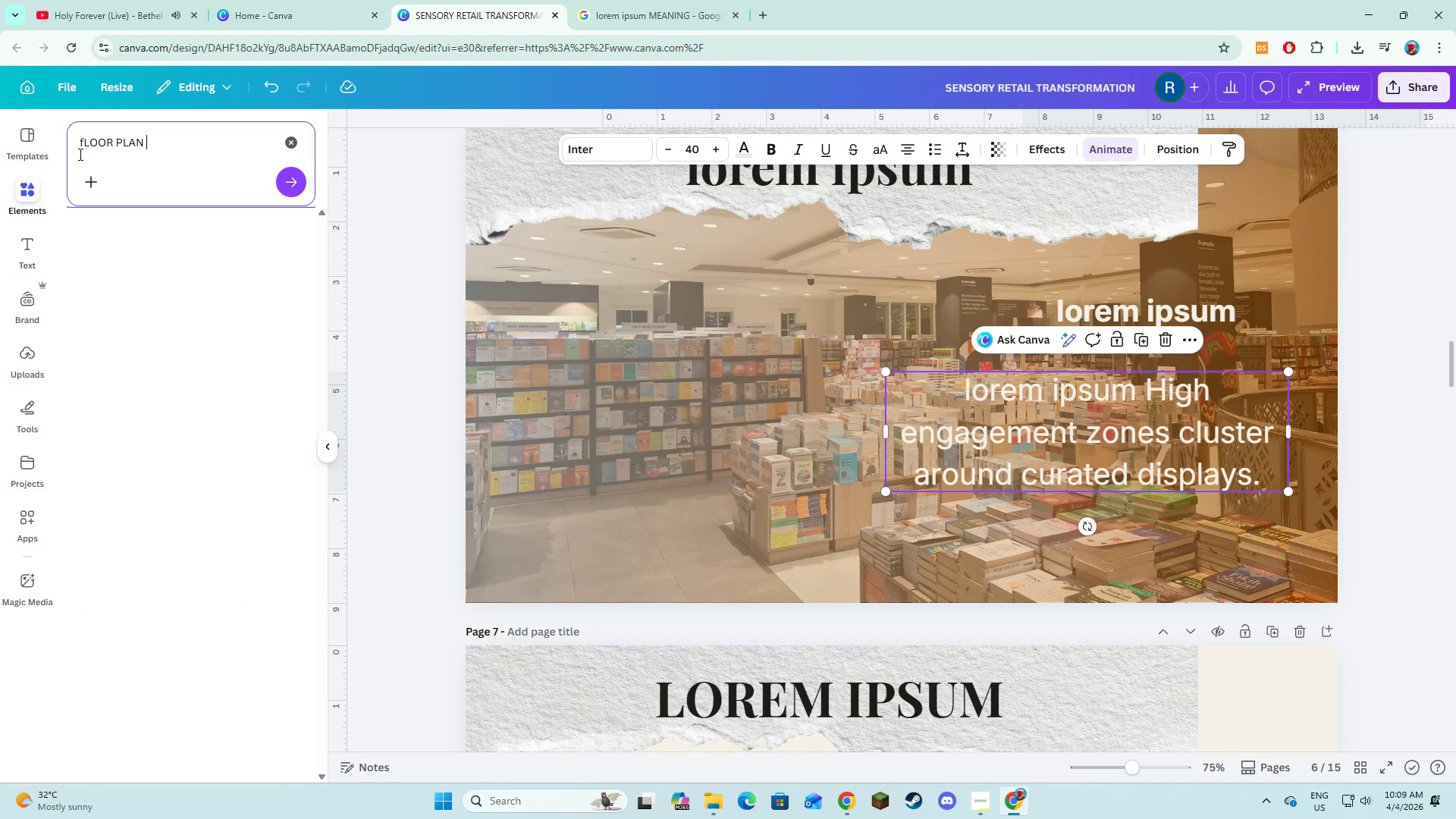 
key(Enter)
 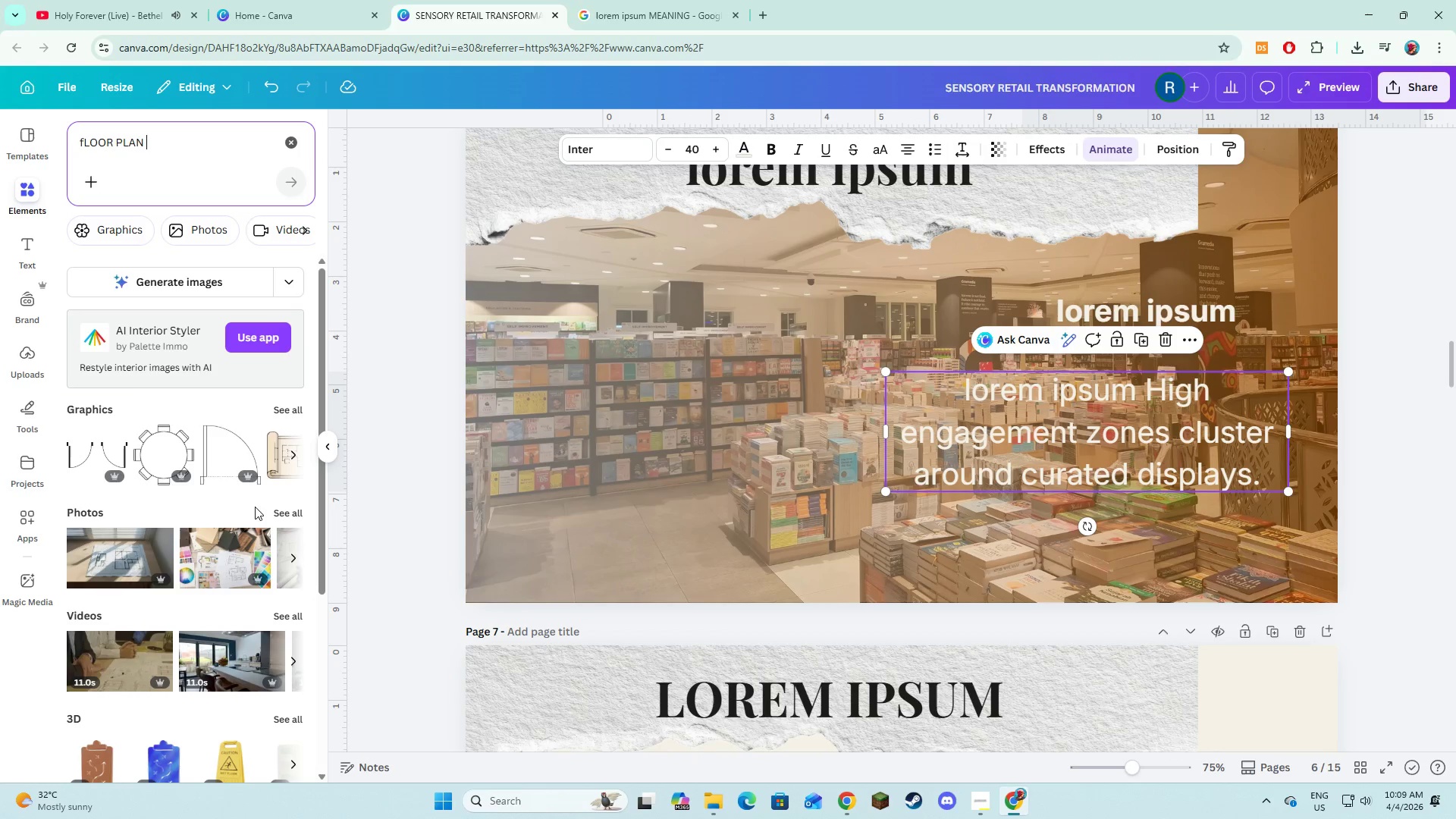 
left_click([275, 514])
 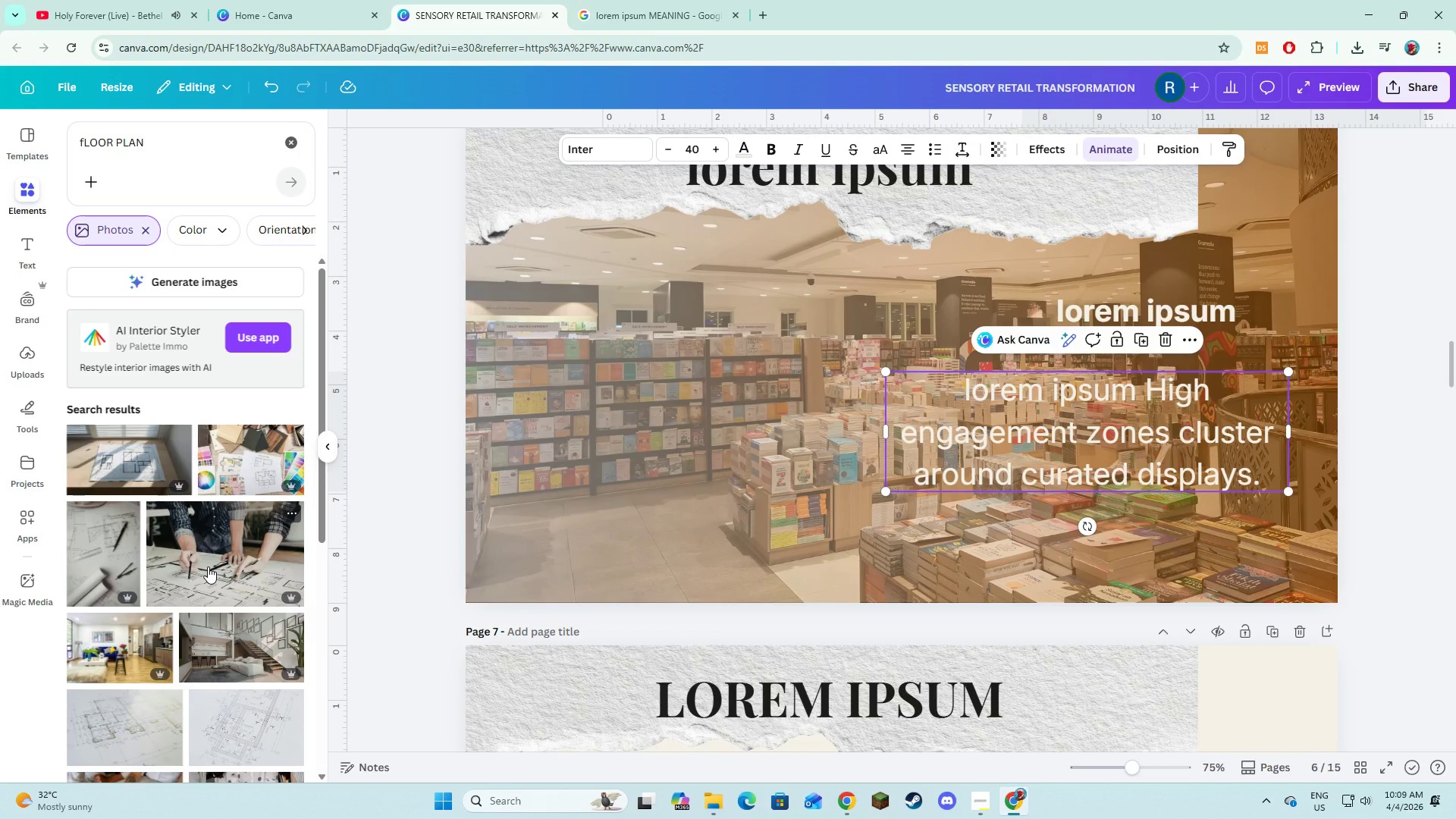 
left_click([208, 566])
 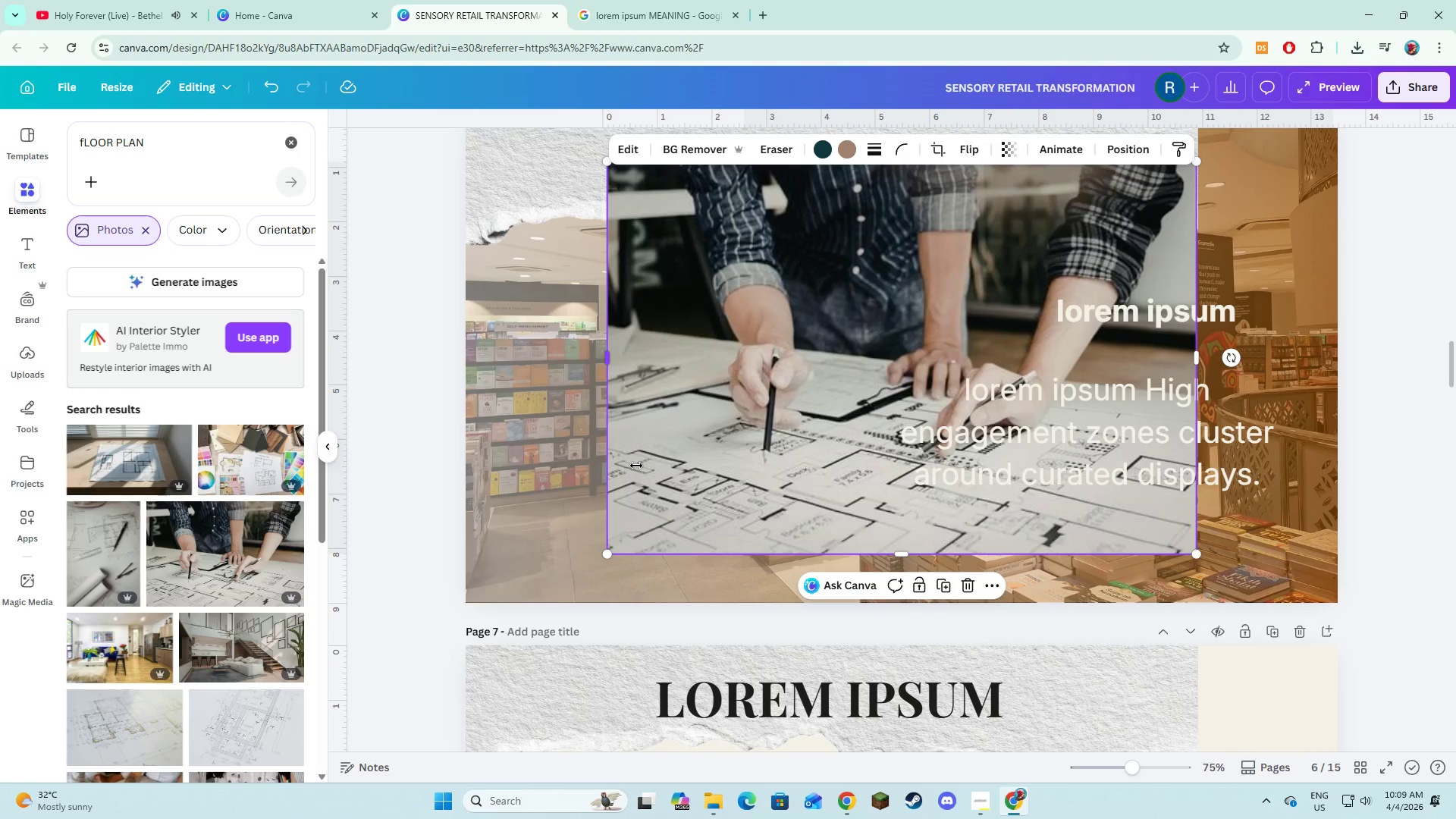 
left_click_drag(start_coordinate=[639, 466], to_coordinate=[555, 473])
 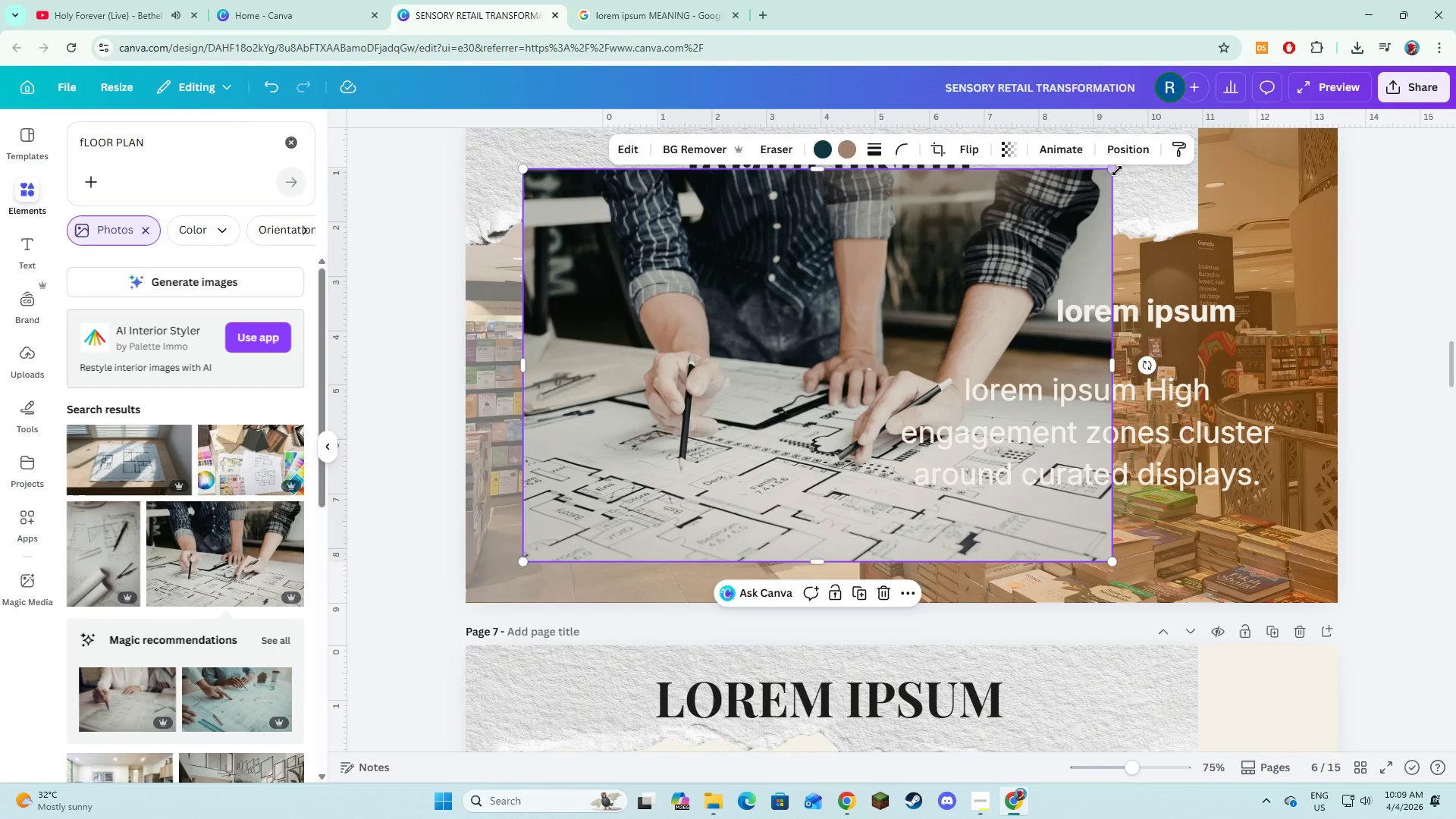 
left_click_drag(start_coordinate=[1117, 170], to_coordinate=[801, 353])
 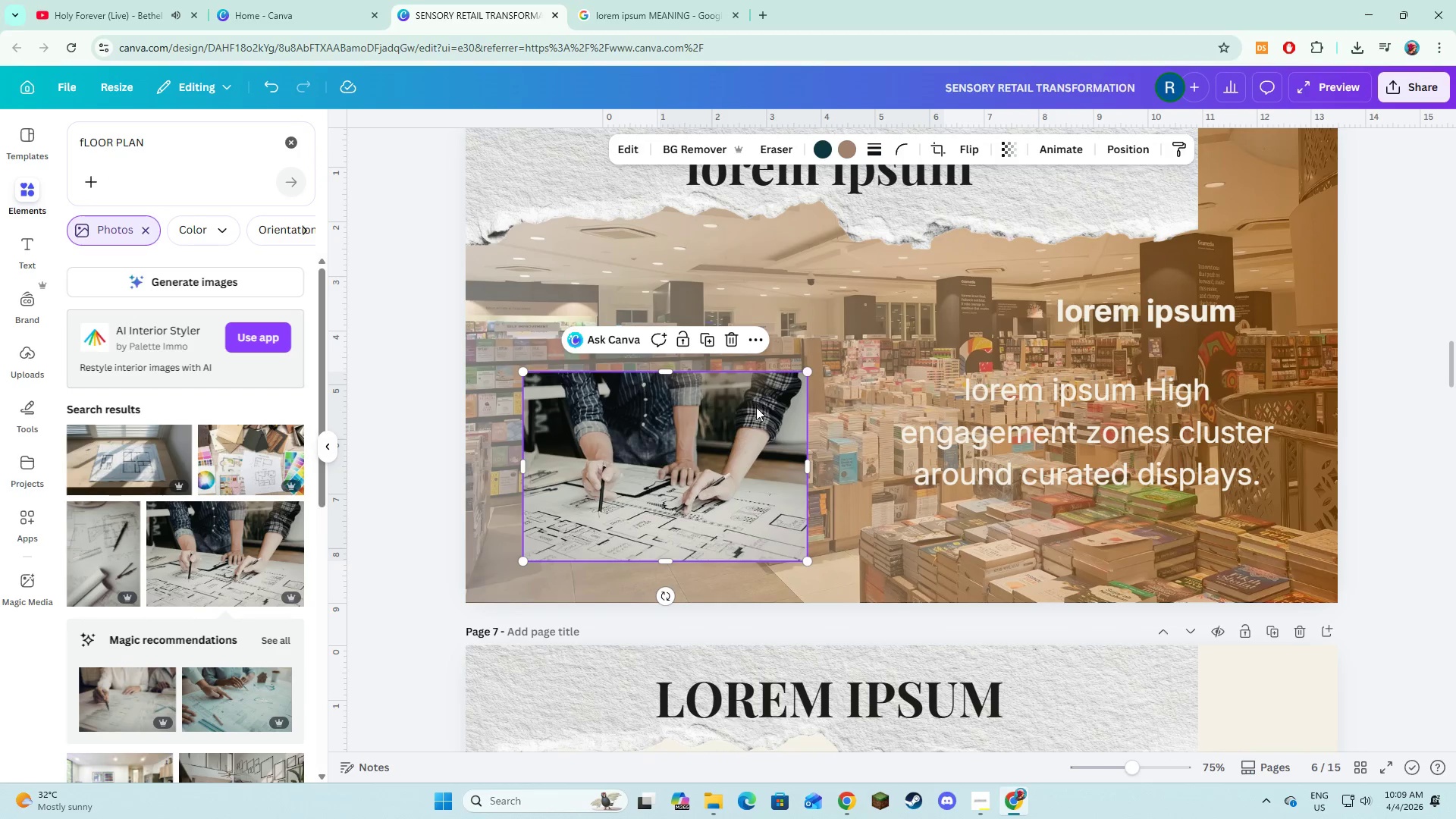 
left_click_drag(start_coordinate=[756, 407], to_coordinate=[756, 392])
 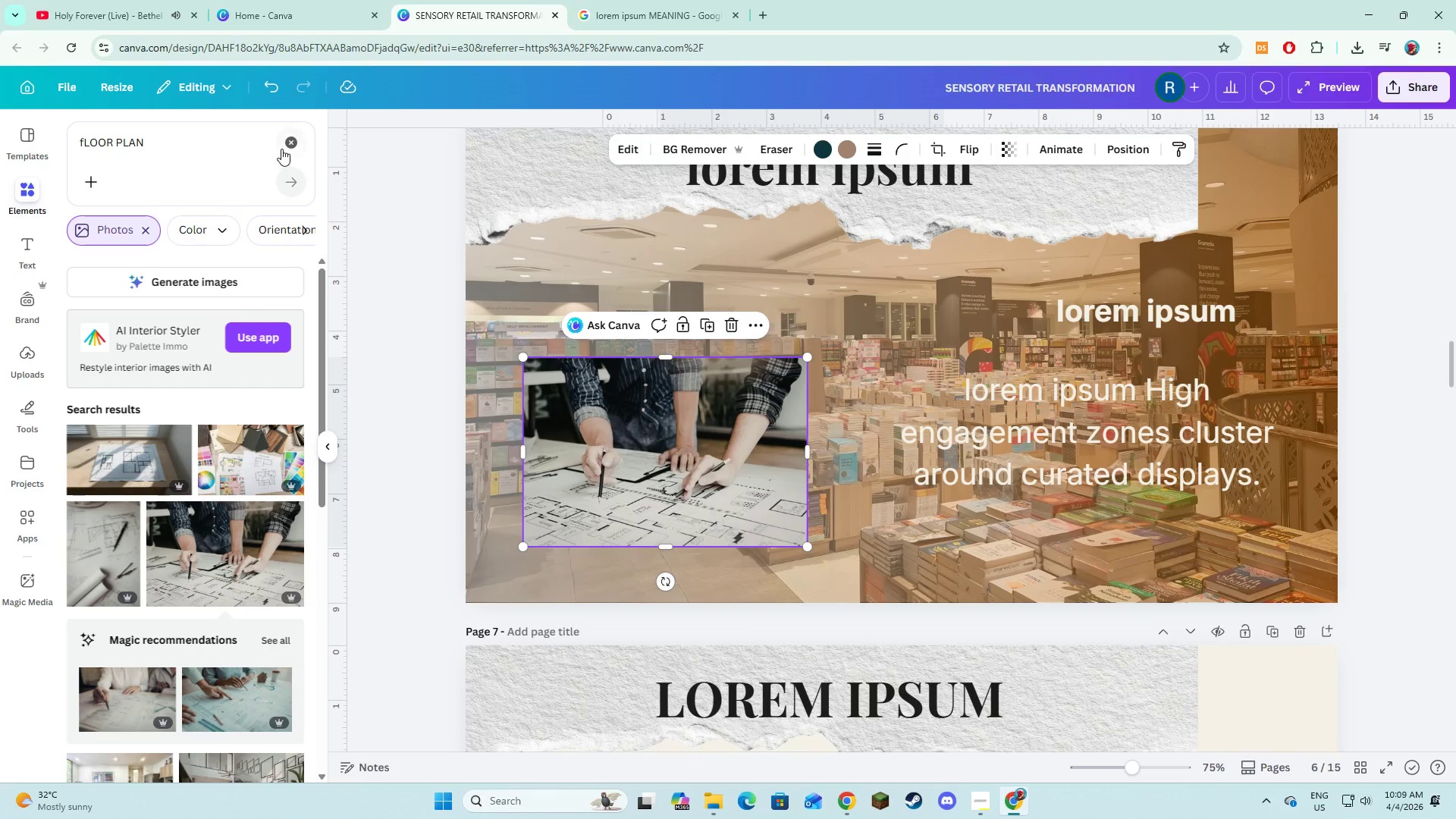 
left_click([283, 143])
 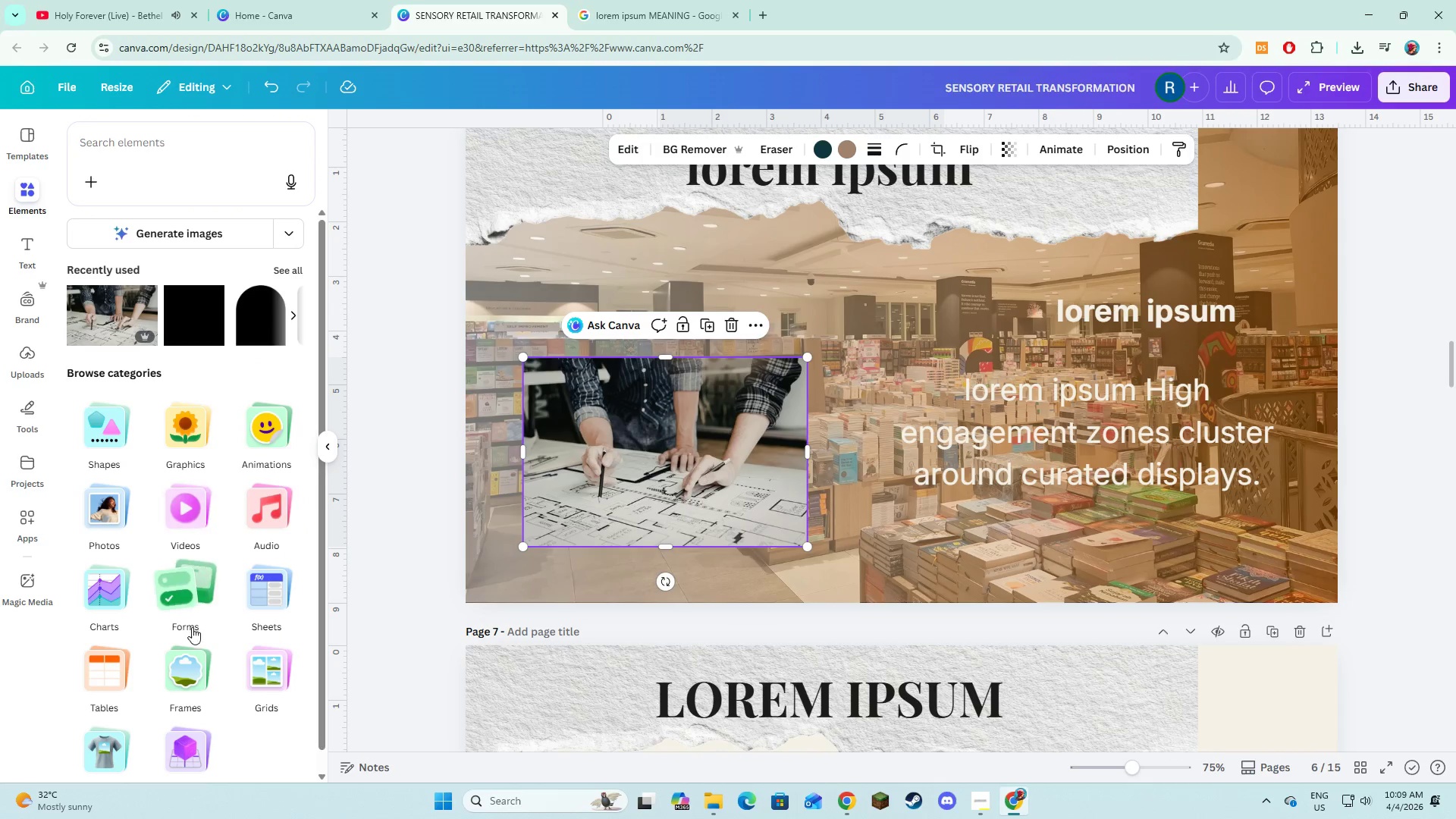 
left_click([193, 663])
 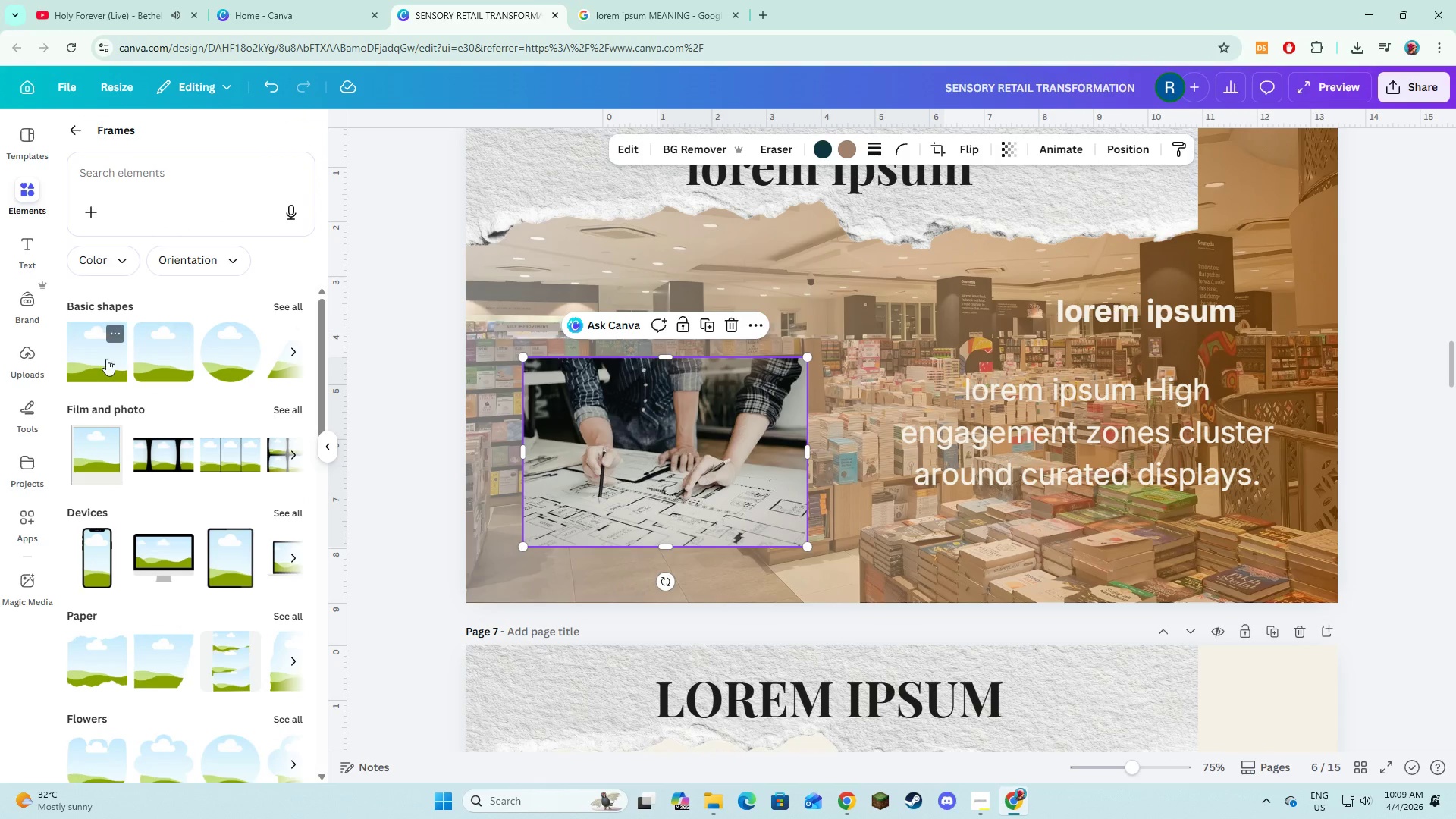 
left_click([154, 371])
 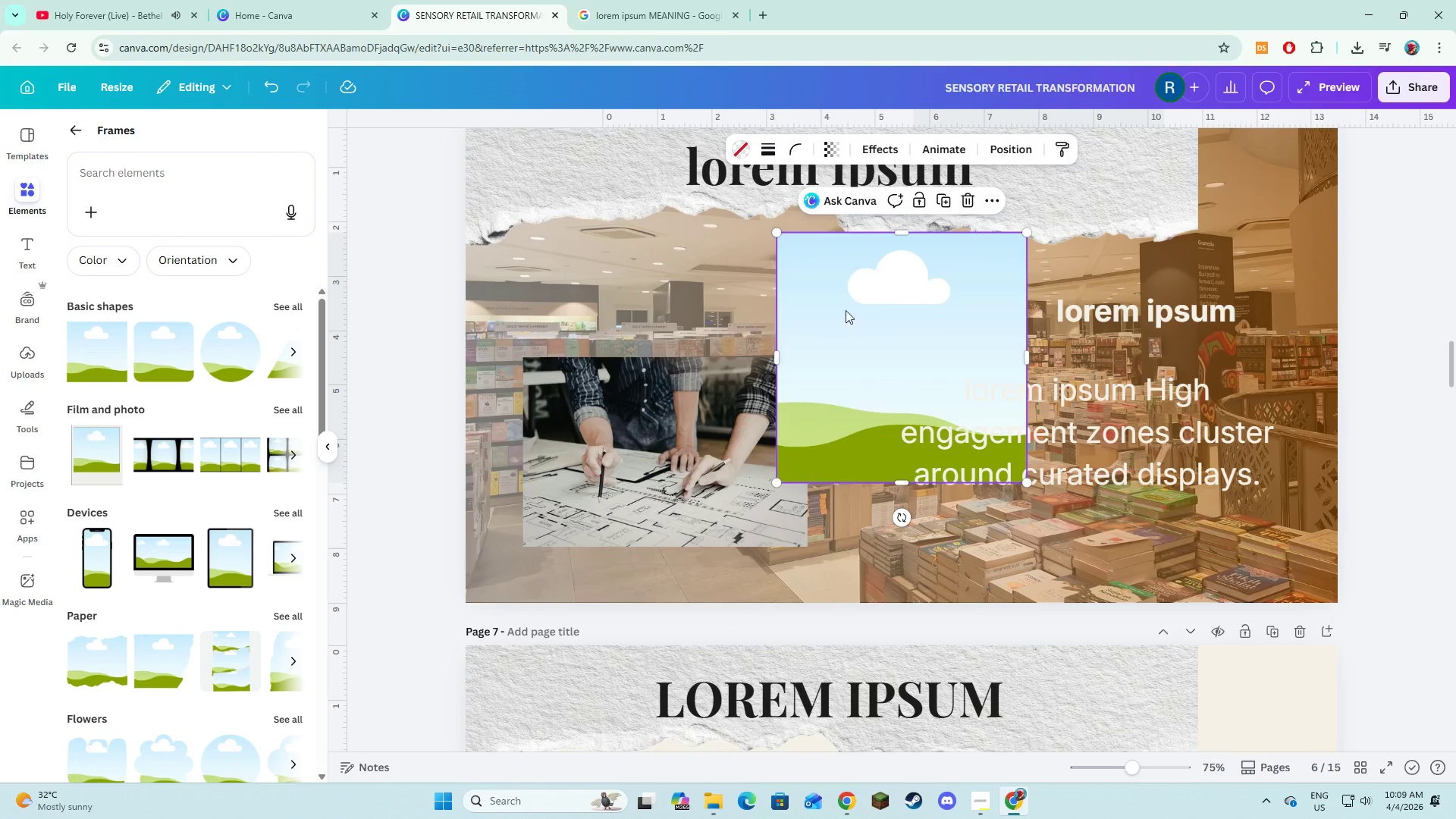 
left_click_drag(start_coordinate=[858, 311], to_coordinate=[607, 365])
 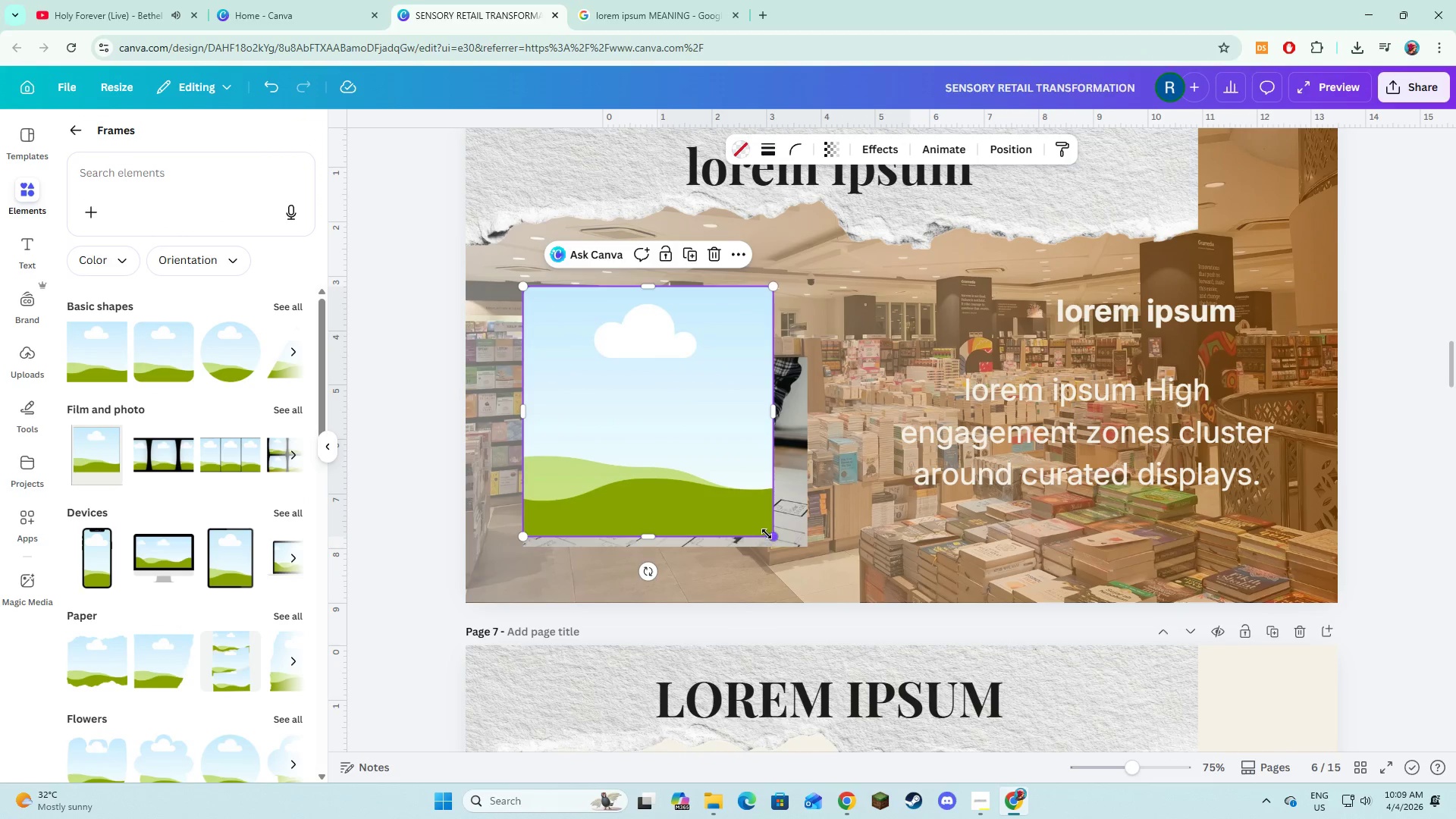 
left_click_drag(start_coordinate=[769, 535], to_coordinate=[844, 588])
 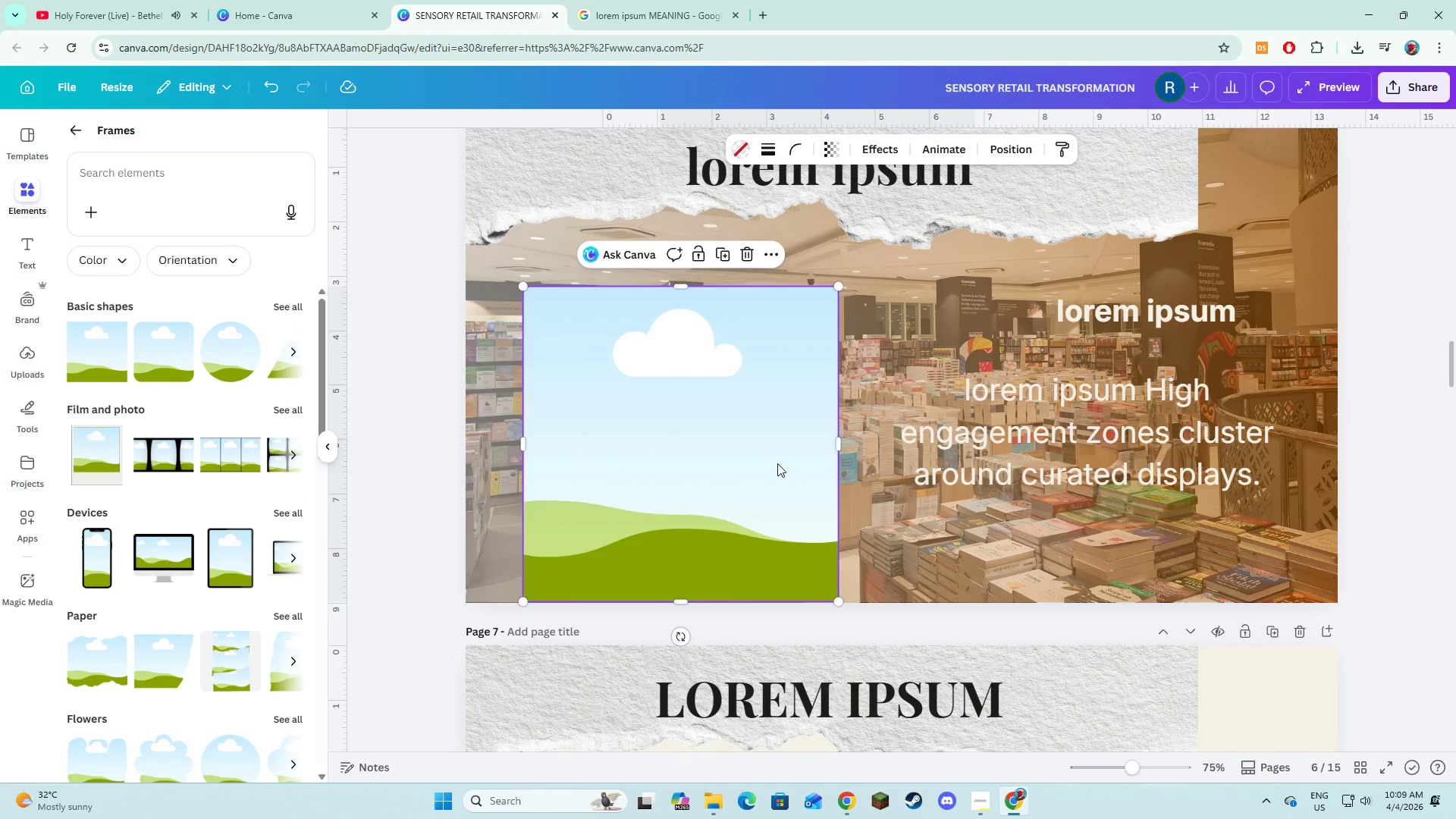 
left_click_drag(start_coordinate=[777, 474], to_coordinate=[784, 440])
 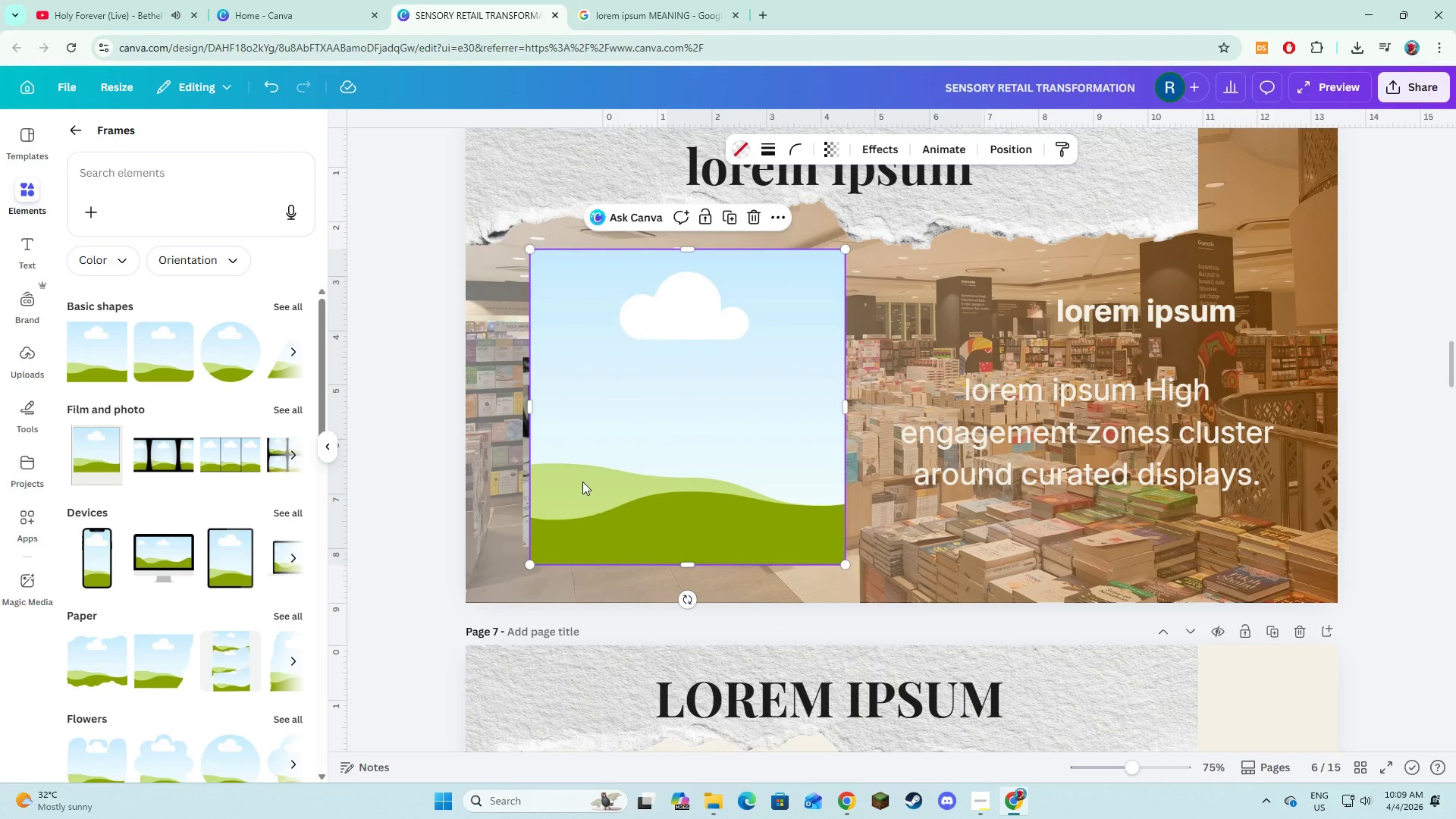 
left_click_drag(start_coordinate=[582, 482], to_coordinate=[615, 479])
 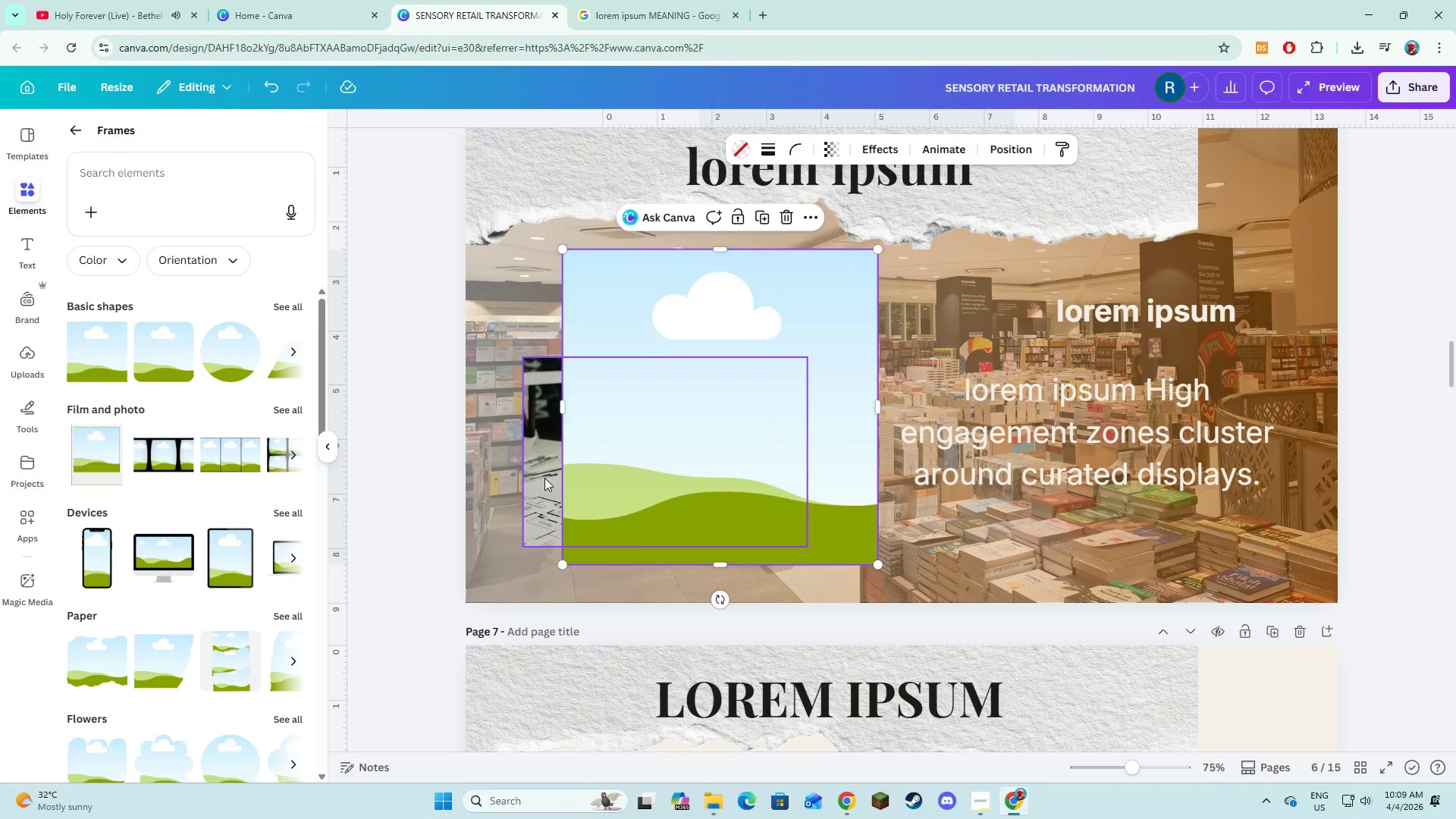 
left_click([544, 478])